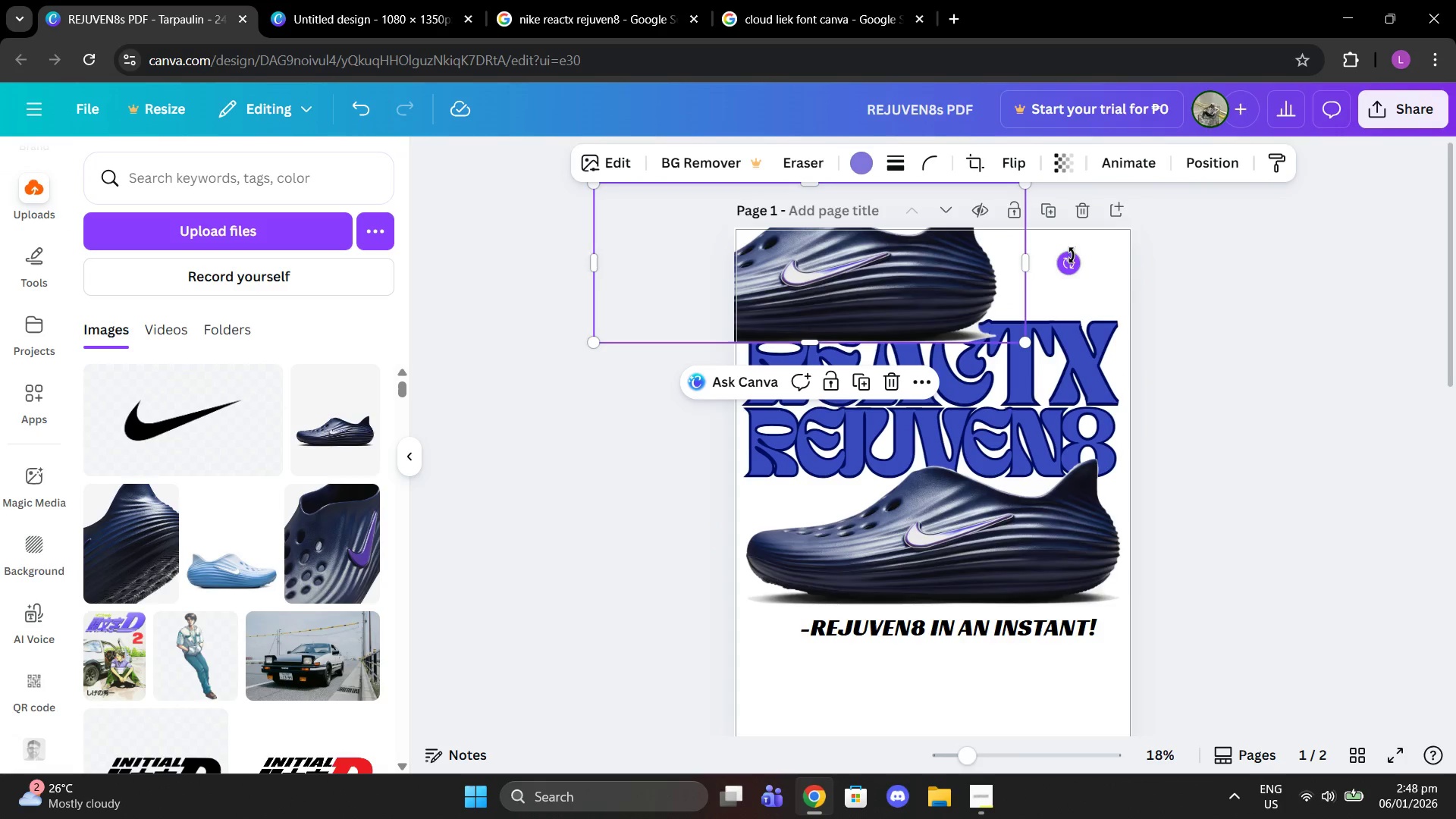 
left_click_drag(start_coordinate=[1069, 265], to_coordinate=[813, 193])
 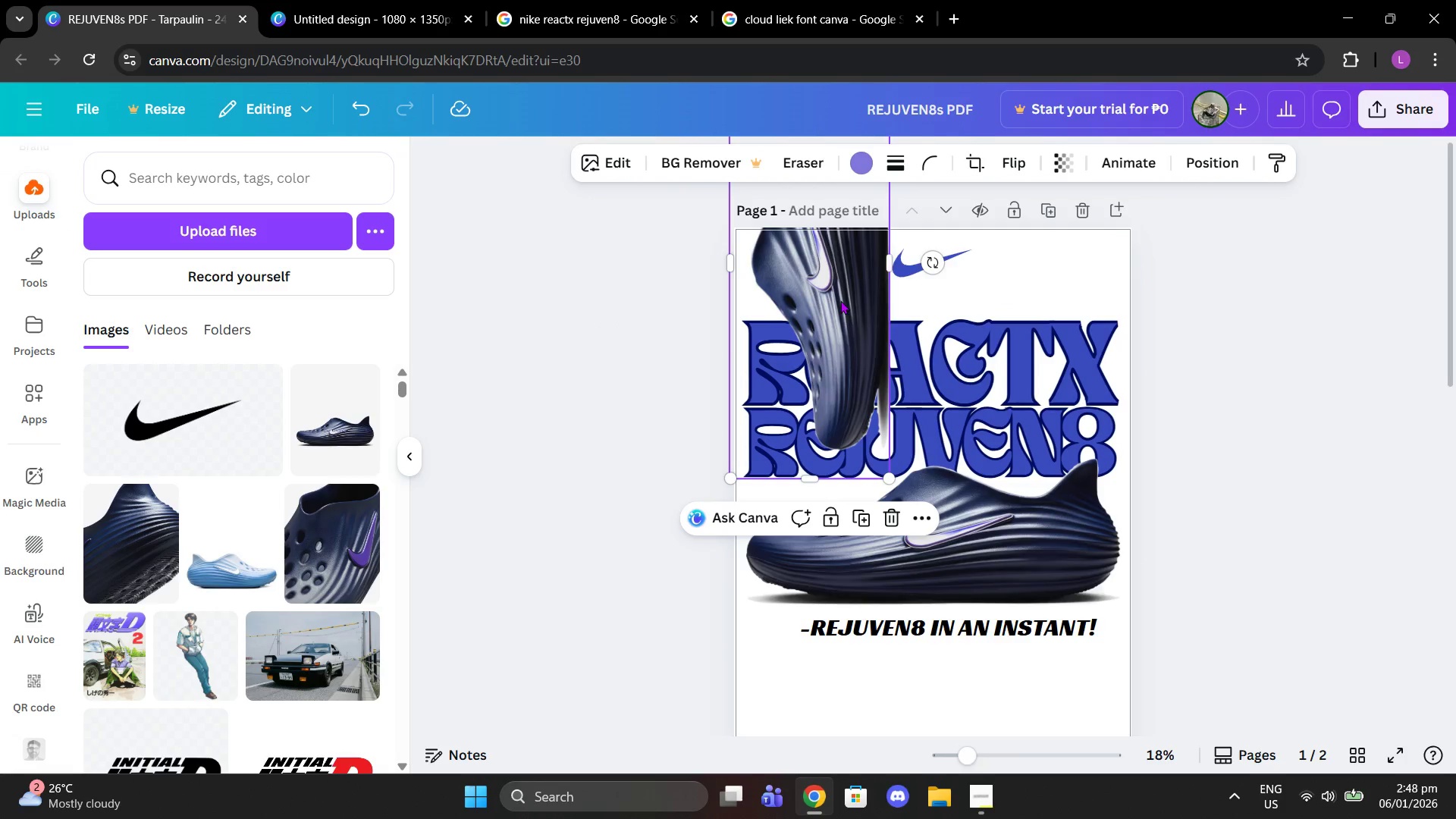 
left_click_drag(start_coordinate=[839, 299], to_coordinate=[797, 469])
 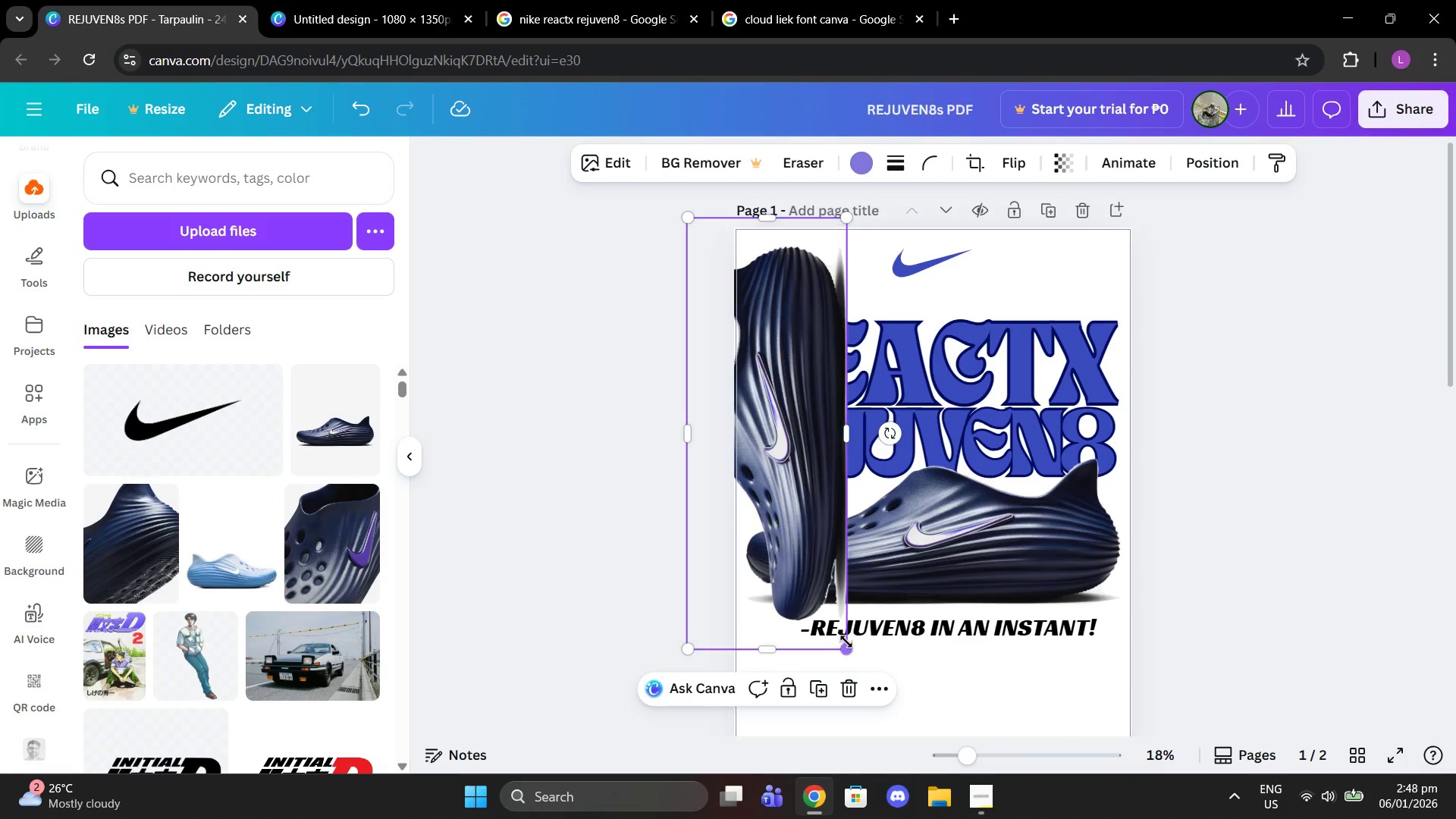 
left_click_drag(start_coordinate=[846, 642], to_coordinate=[1279, 805])
 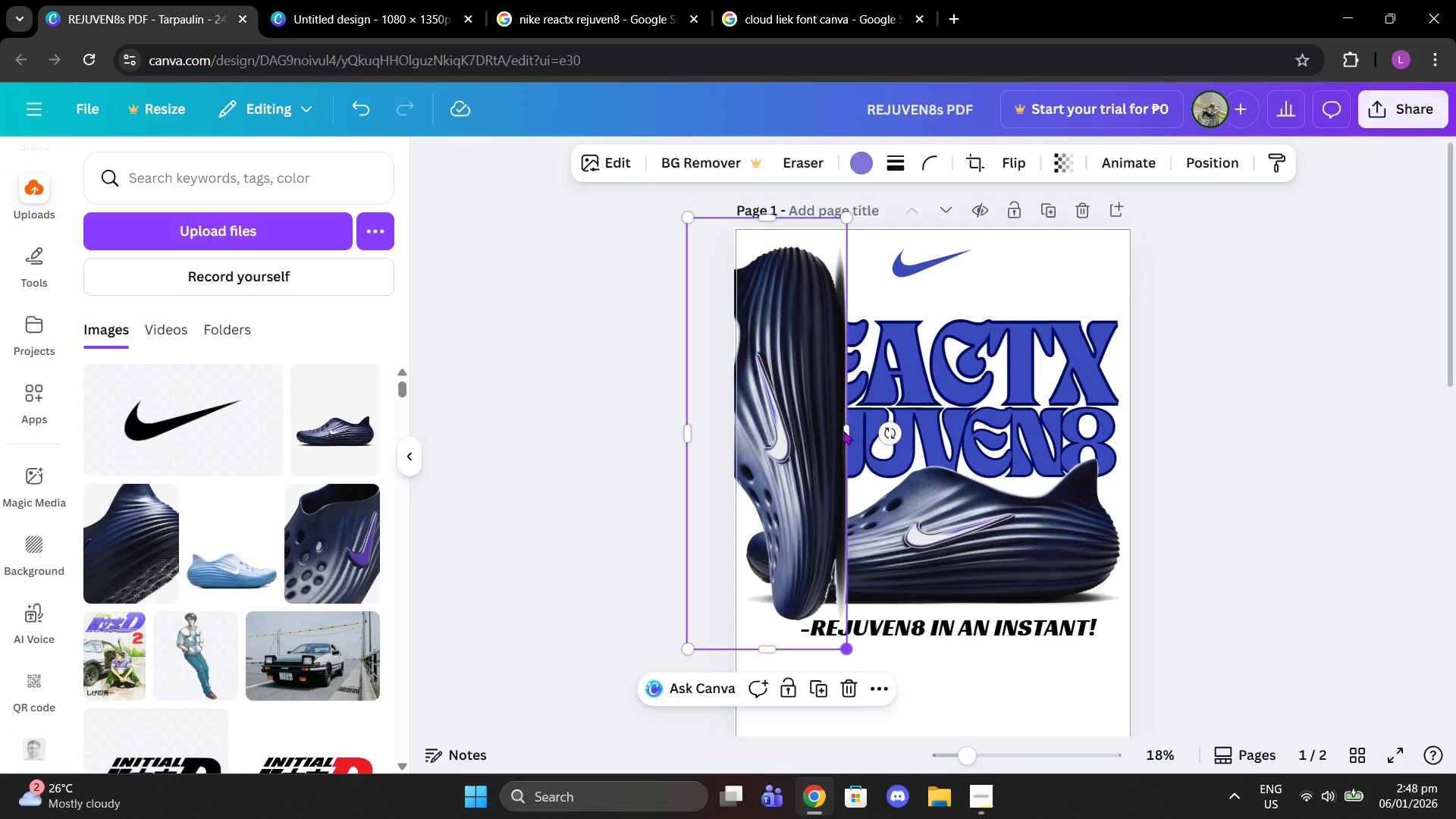 
double_click([1209, 428])
 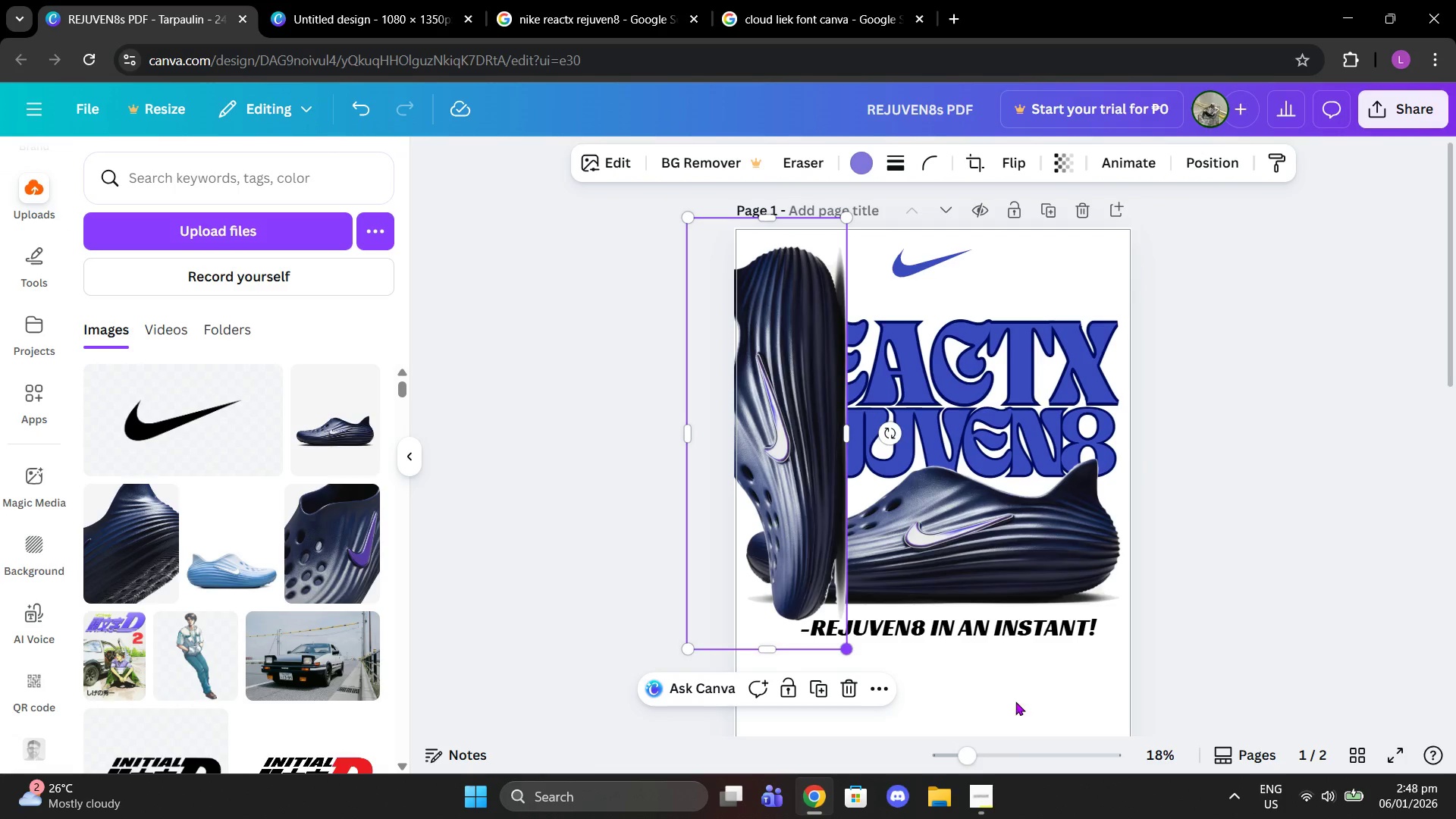 
scroll: coordinate [1003, 702], scroll_direction: down, amount: 1.0
 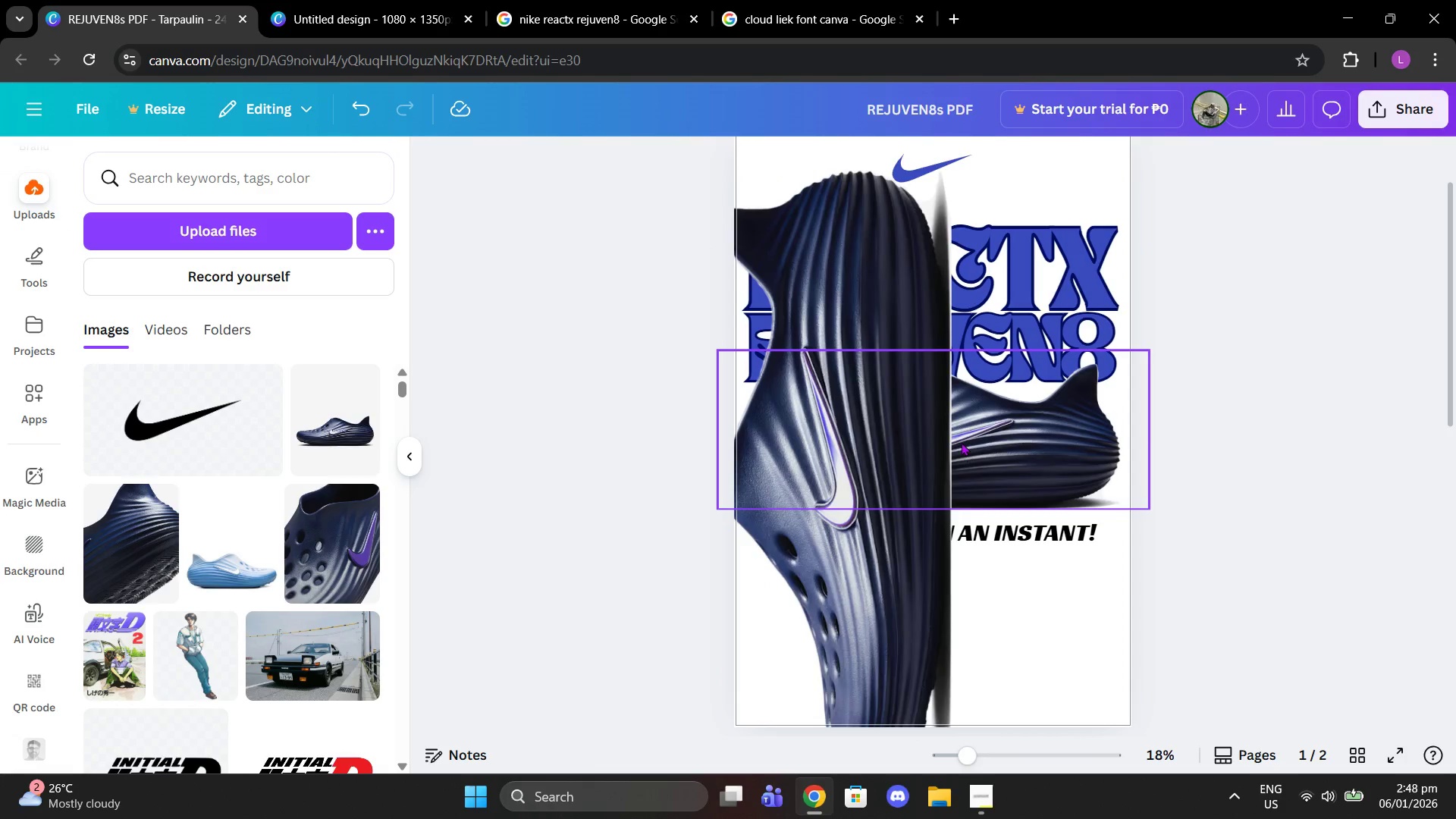 
left_click([913, 440])
 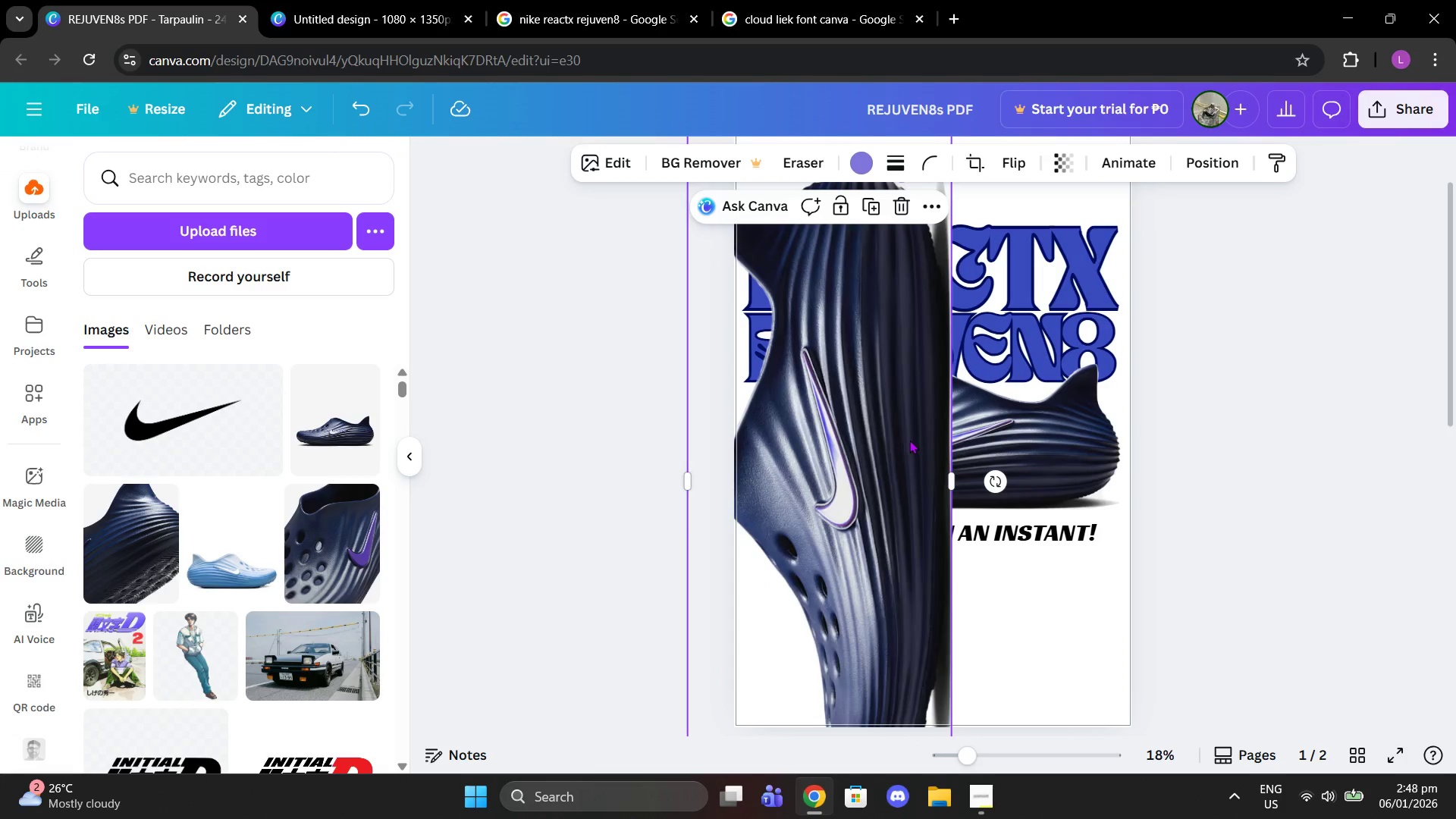 
left_click_drag(start_coordinate=[910, 440], to_coordinate=[899, 400])
 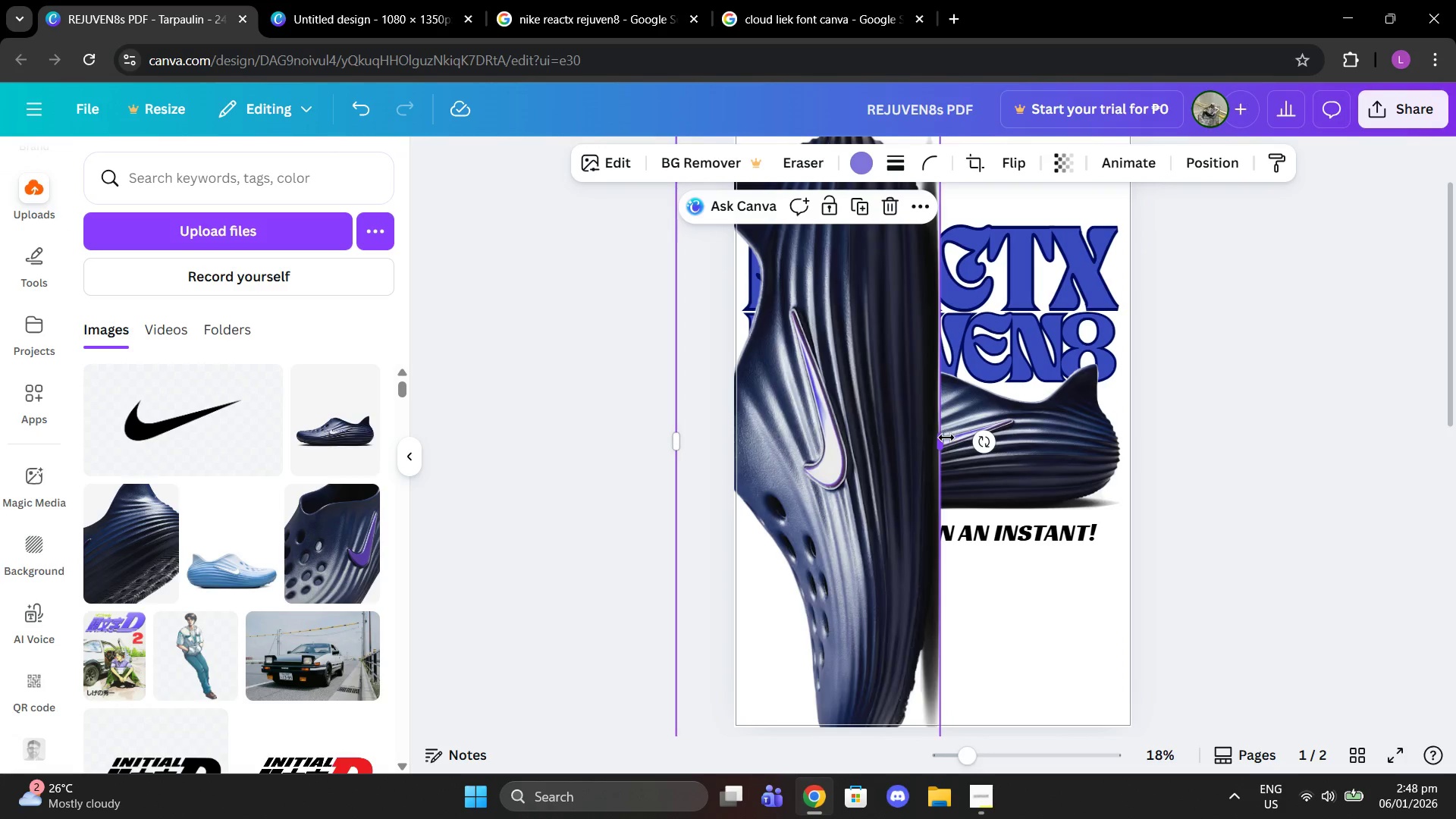 
left_click_drag(start_coordinate=[946, 438], to_coordinate=[1156, 463])
 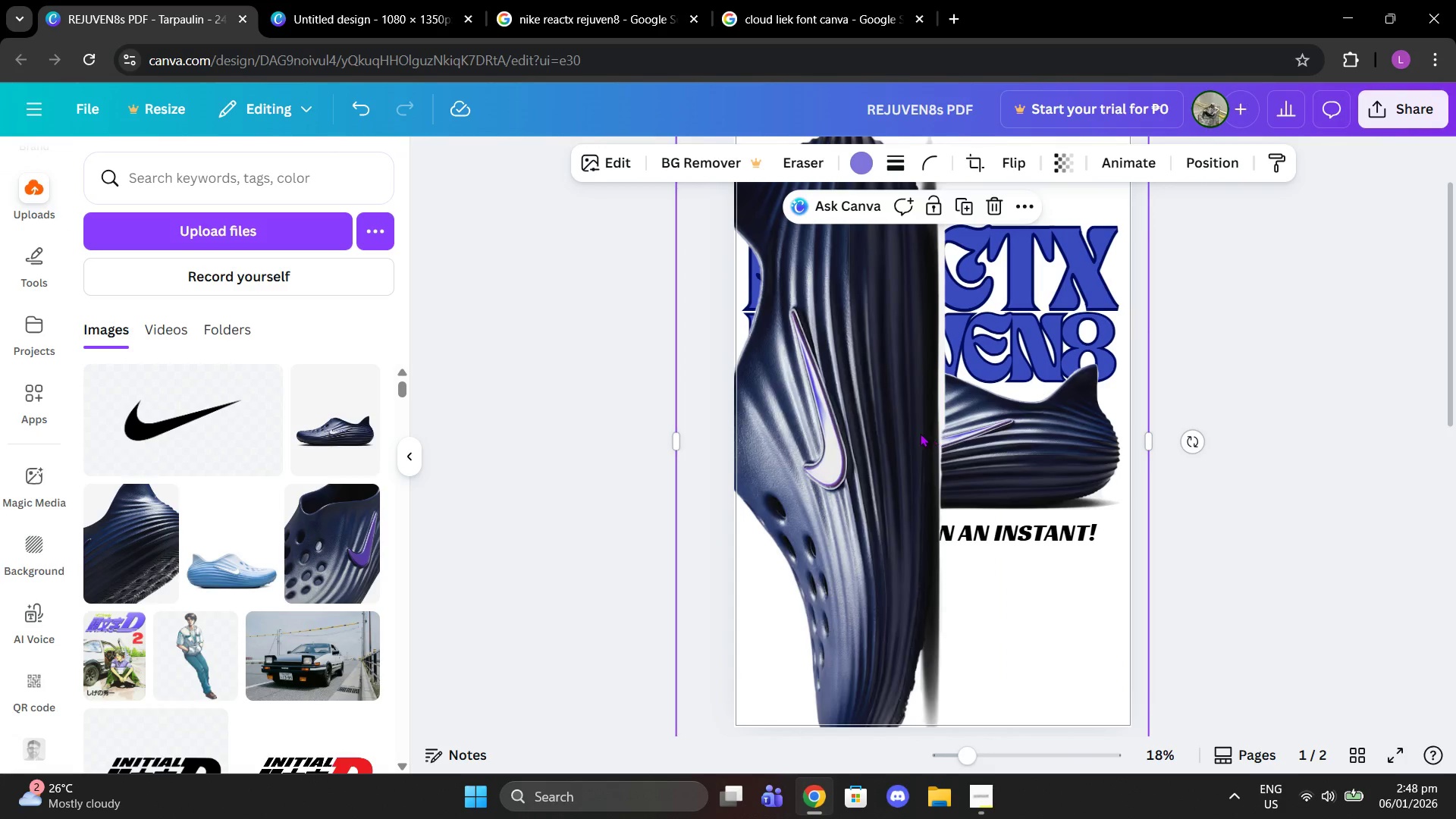 
left_click([901, 428])
 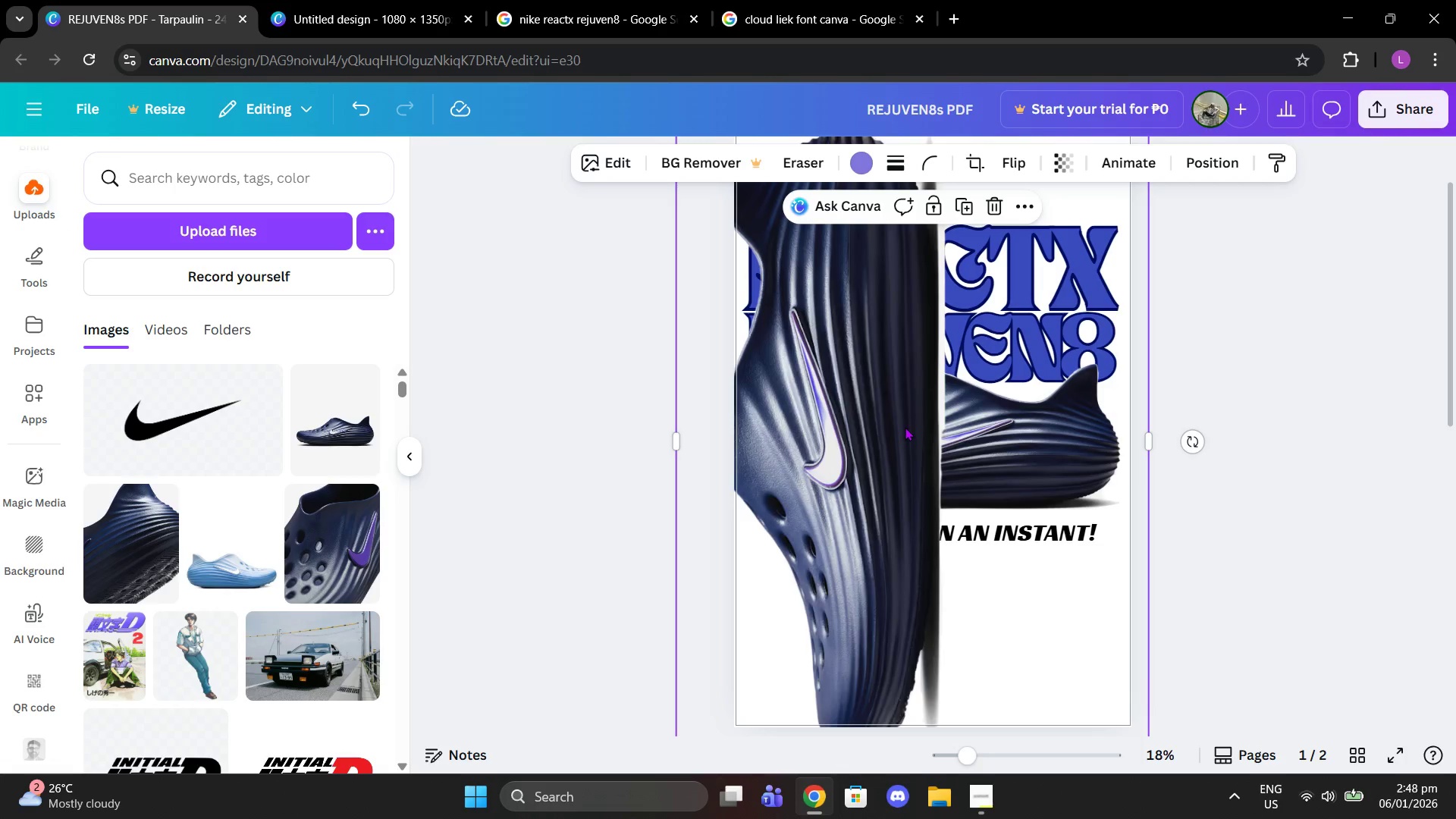 
left_click([915, 421])
 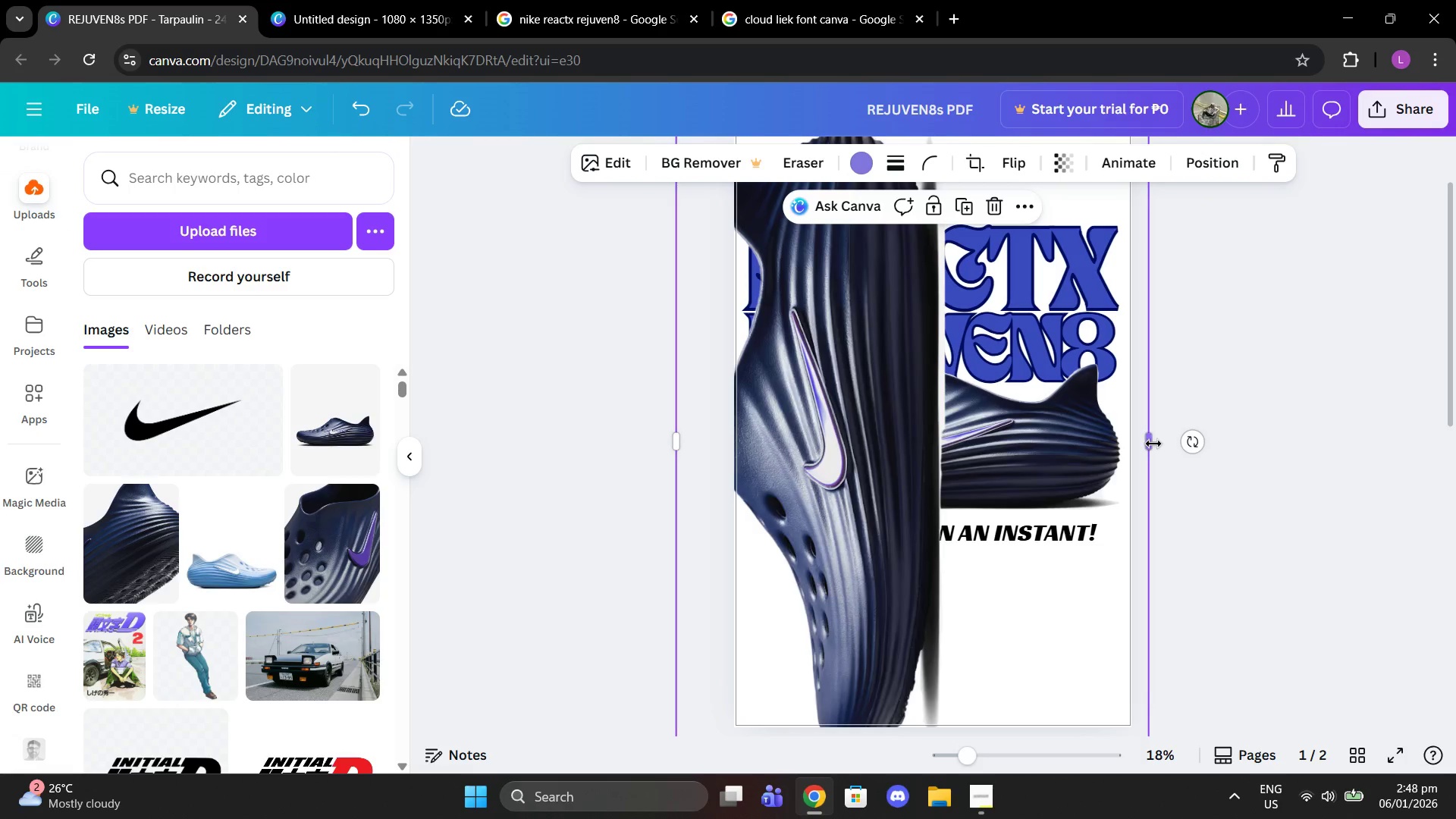 
left_click_drag(start_coordinate=[1153, 444], to_coordinate=[1455, 500])
 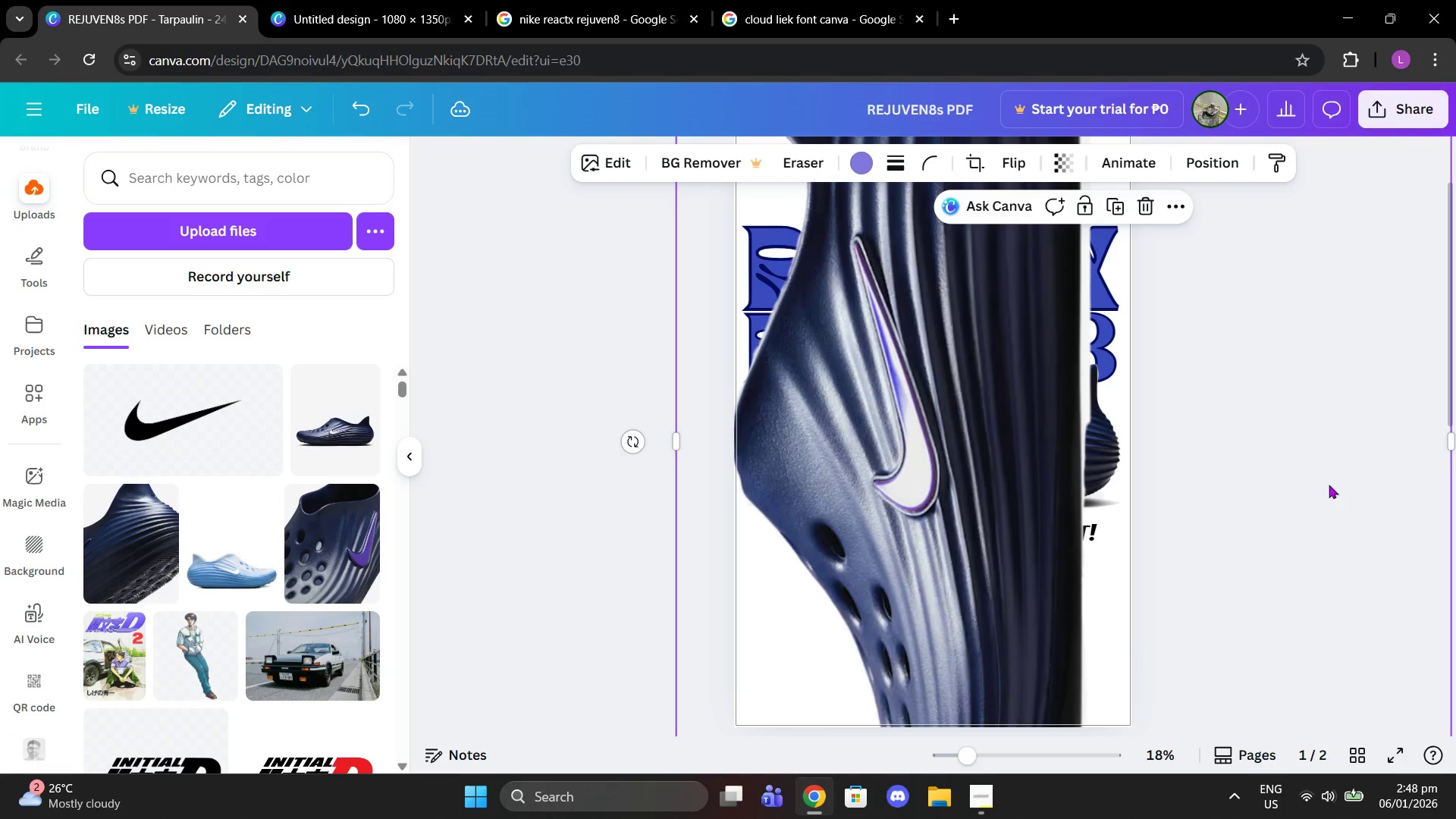 
key(Control+Z)
 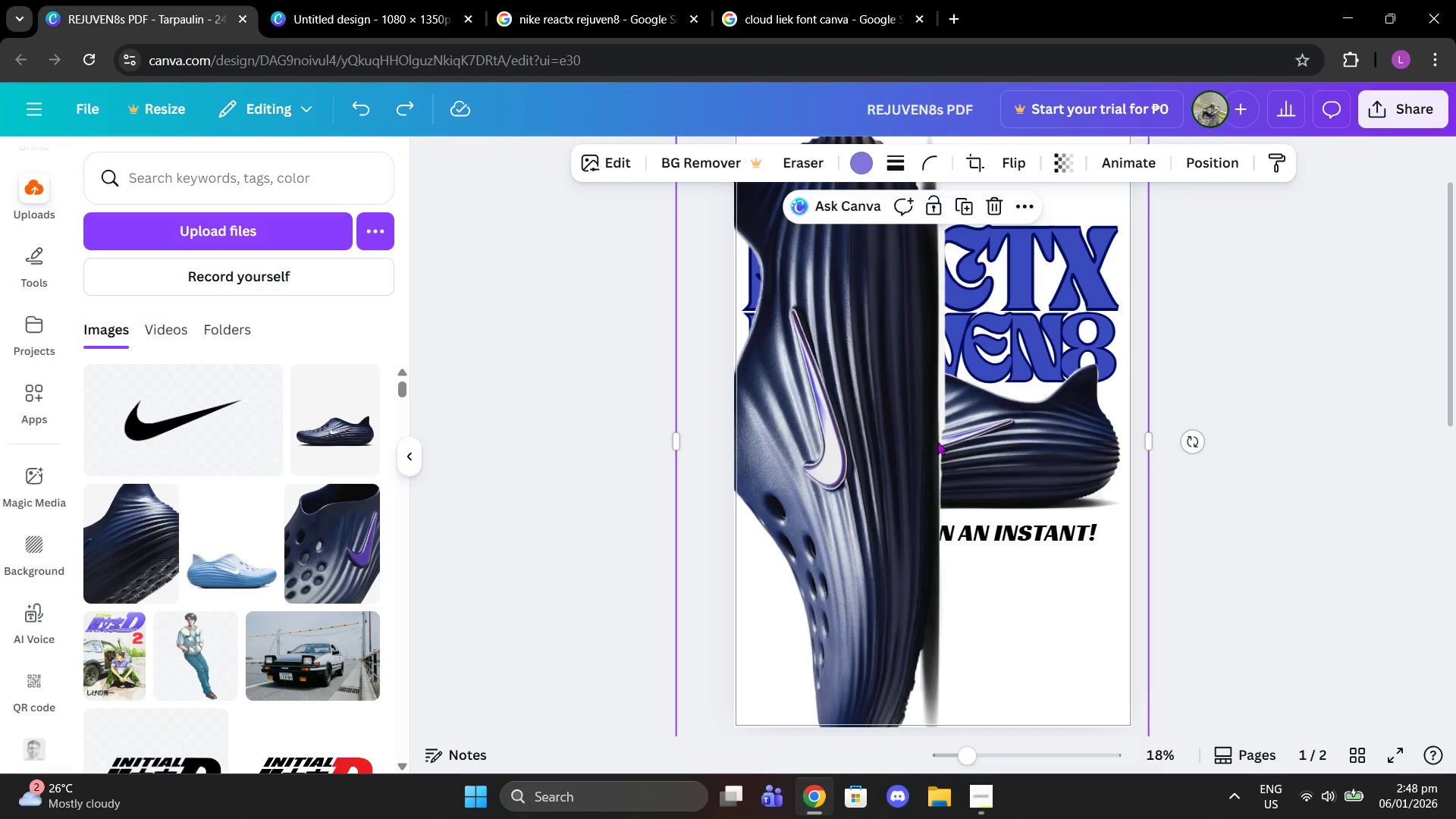 
scroll: coordinate [946, 444], scroll_direction: up, amount: 2.0
 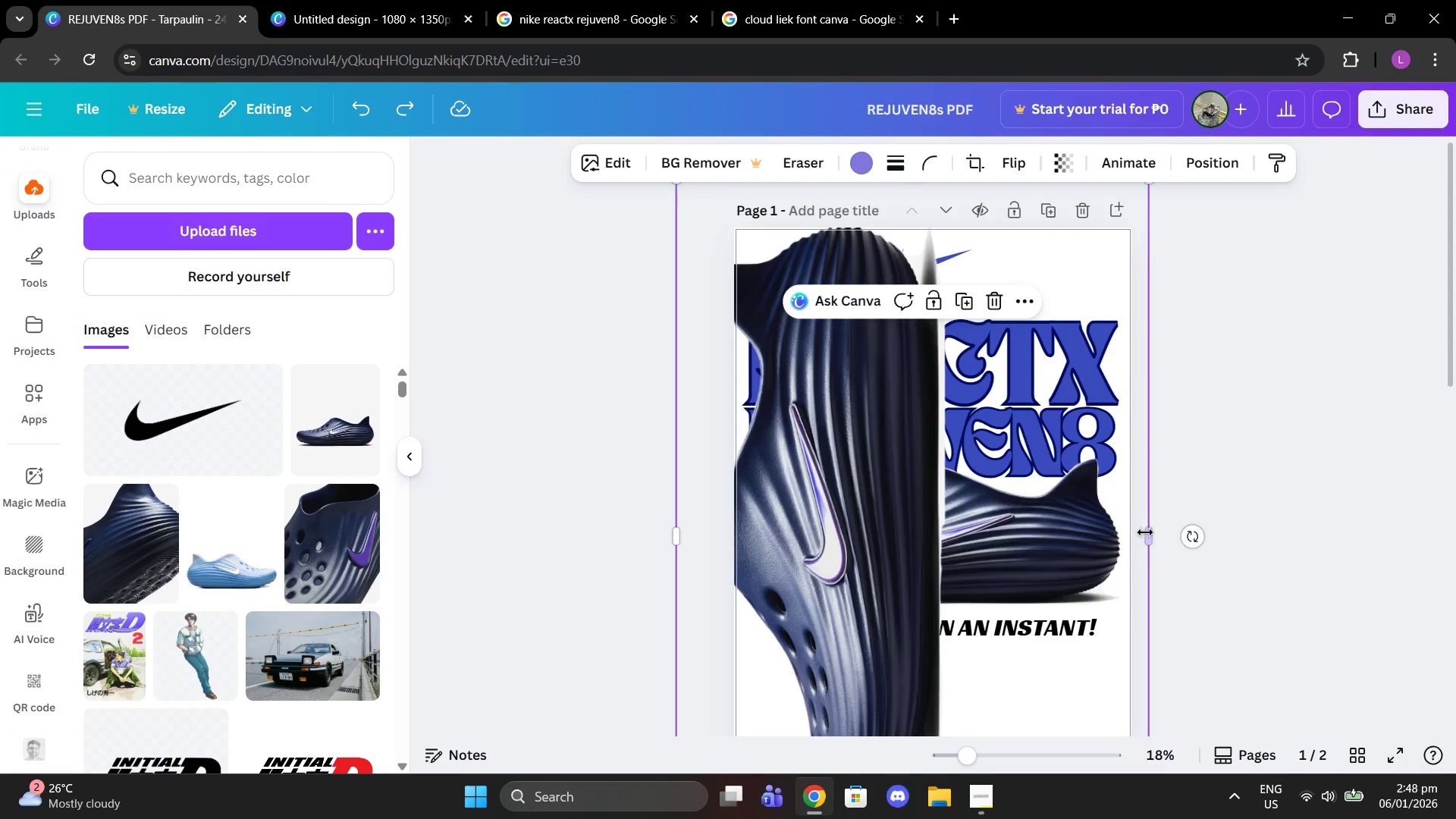 
left_click_drag(start_coordinate=[1151, 534], to_coordinate=[941, 507])
 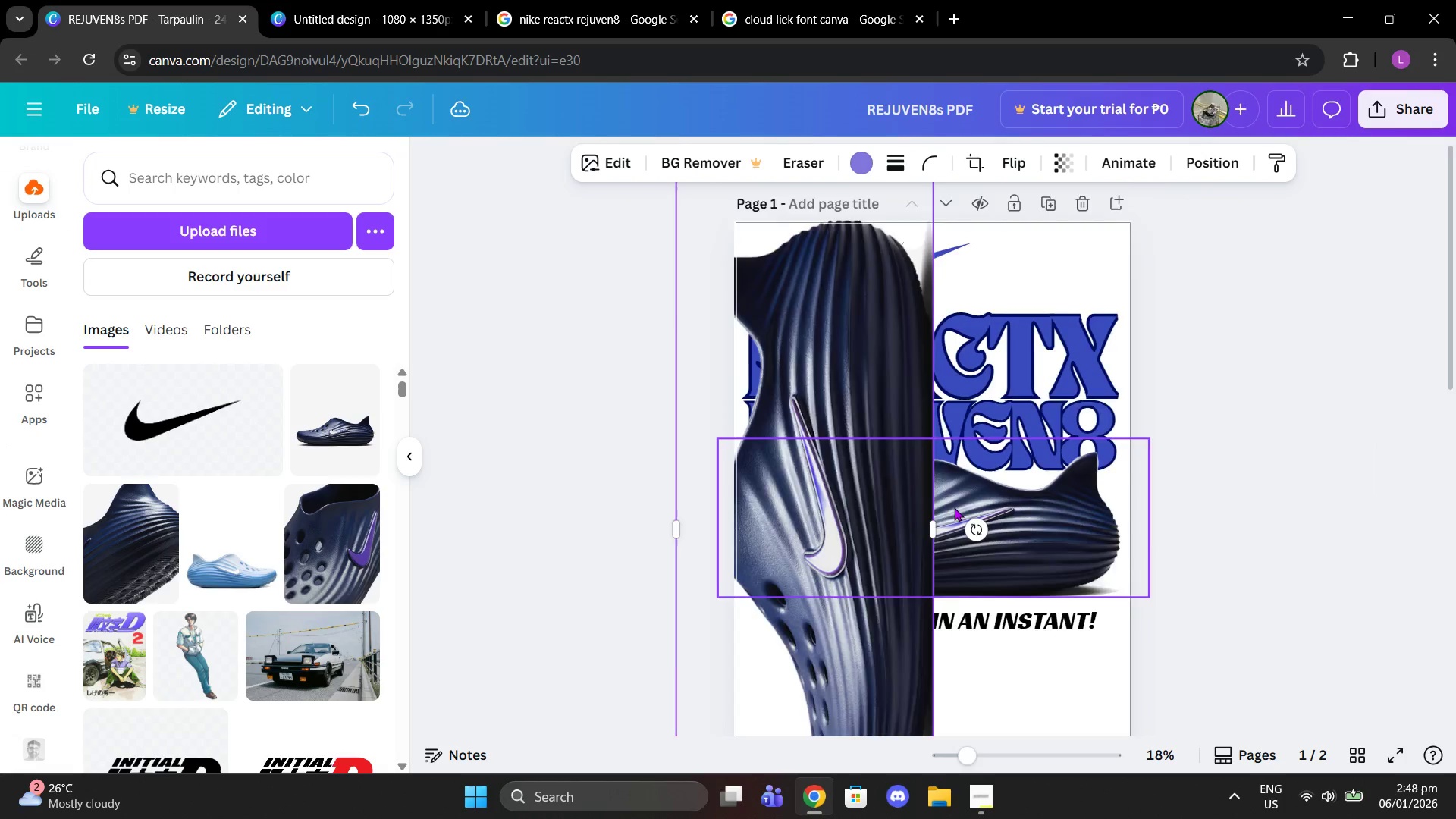 
scroll: coordinate [954, 507], scroll_direction: down, amount: 3.0
 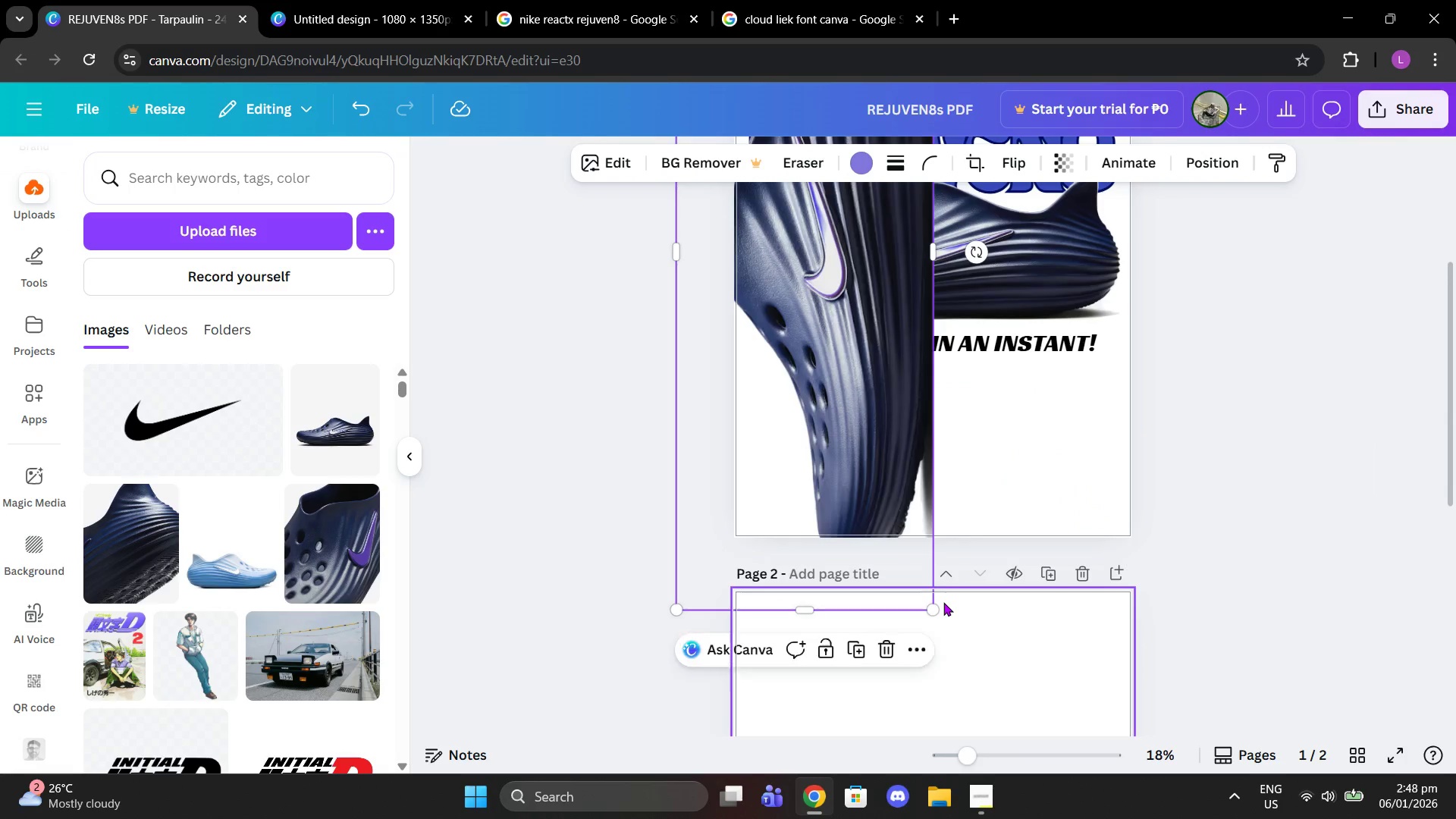 
left_click_drag(start_coordinate=[934, 606], to_coordinate=[1455, 818])
 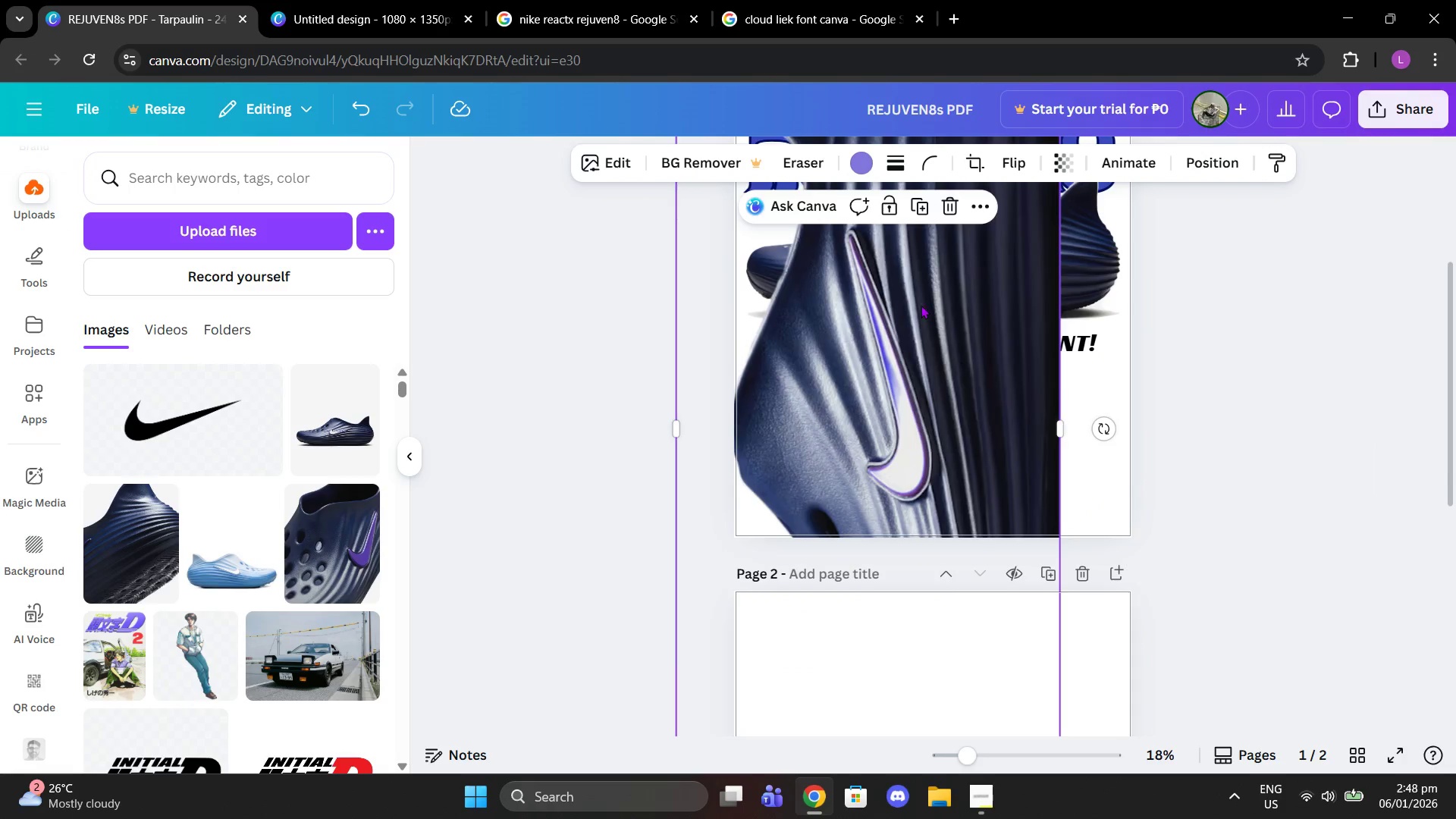 
left_click_drag(start_coordinate=[926, 479], to_coordinate=[990, 445])
 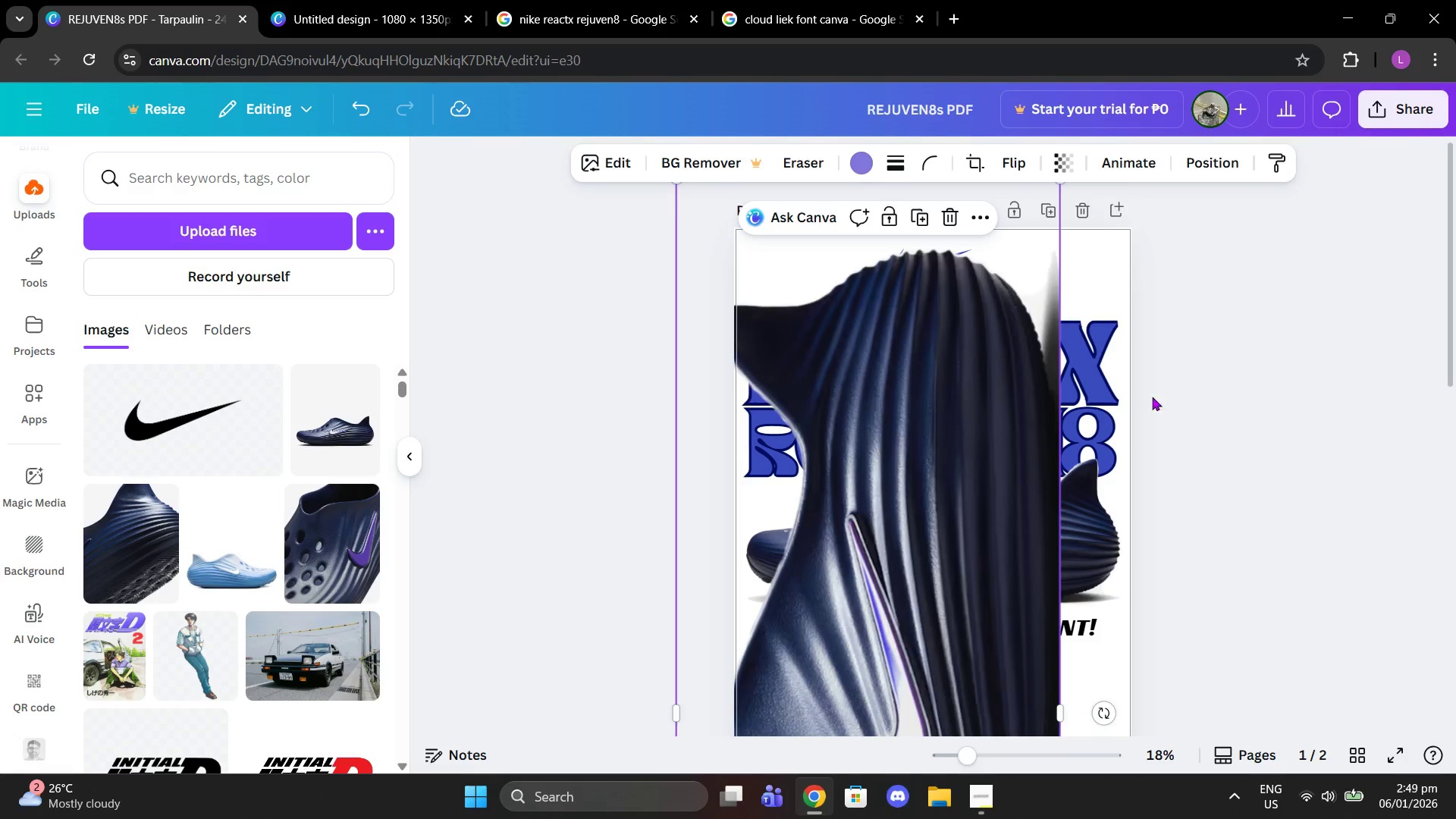 
scroll: coordinate [905, 287], scroll_direction: up, amount: 3.0
 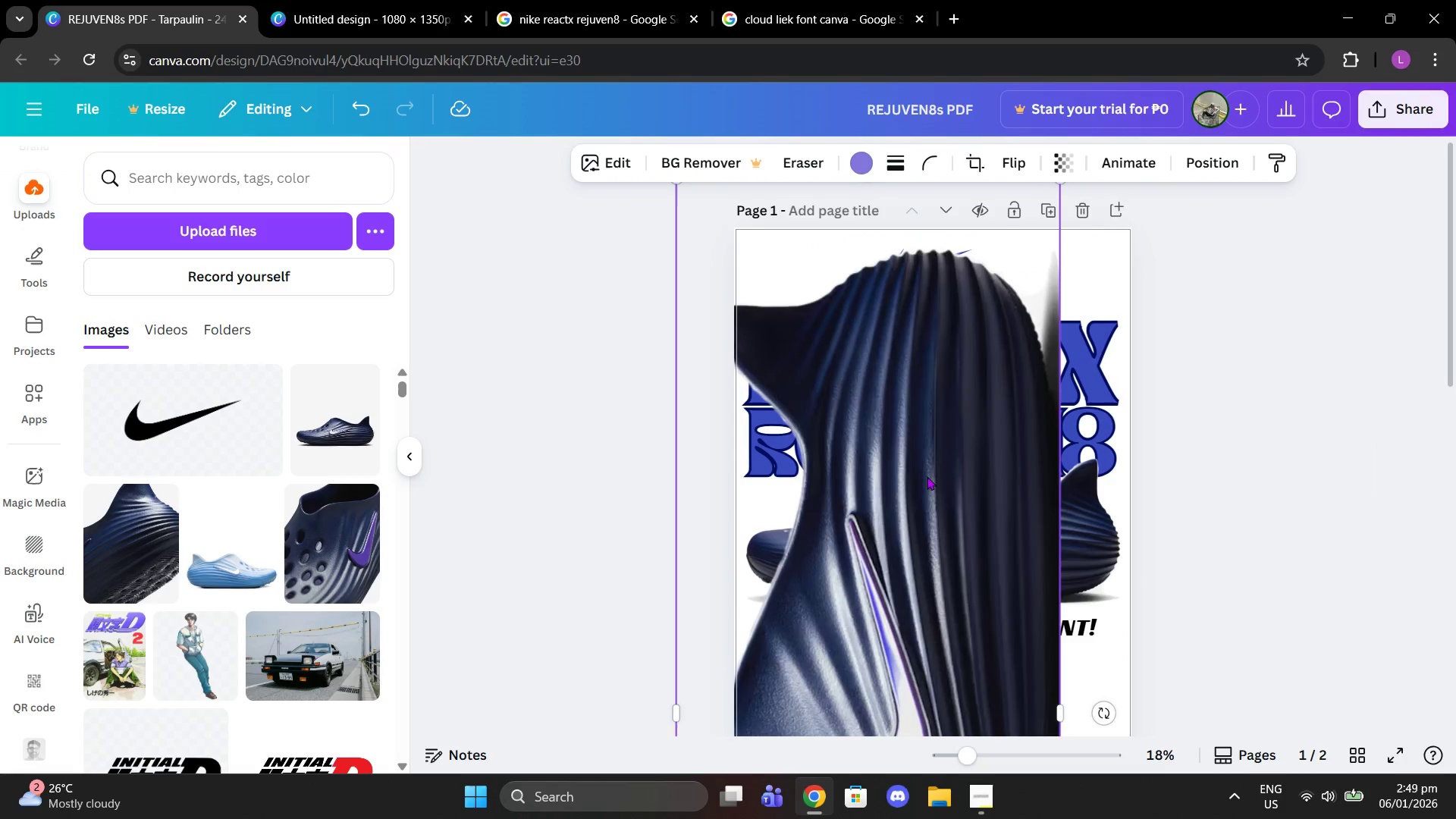 
left_click([1226, 370])
 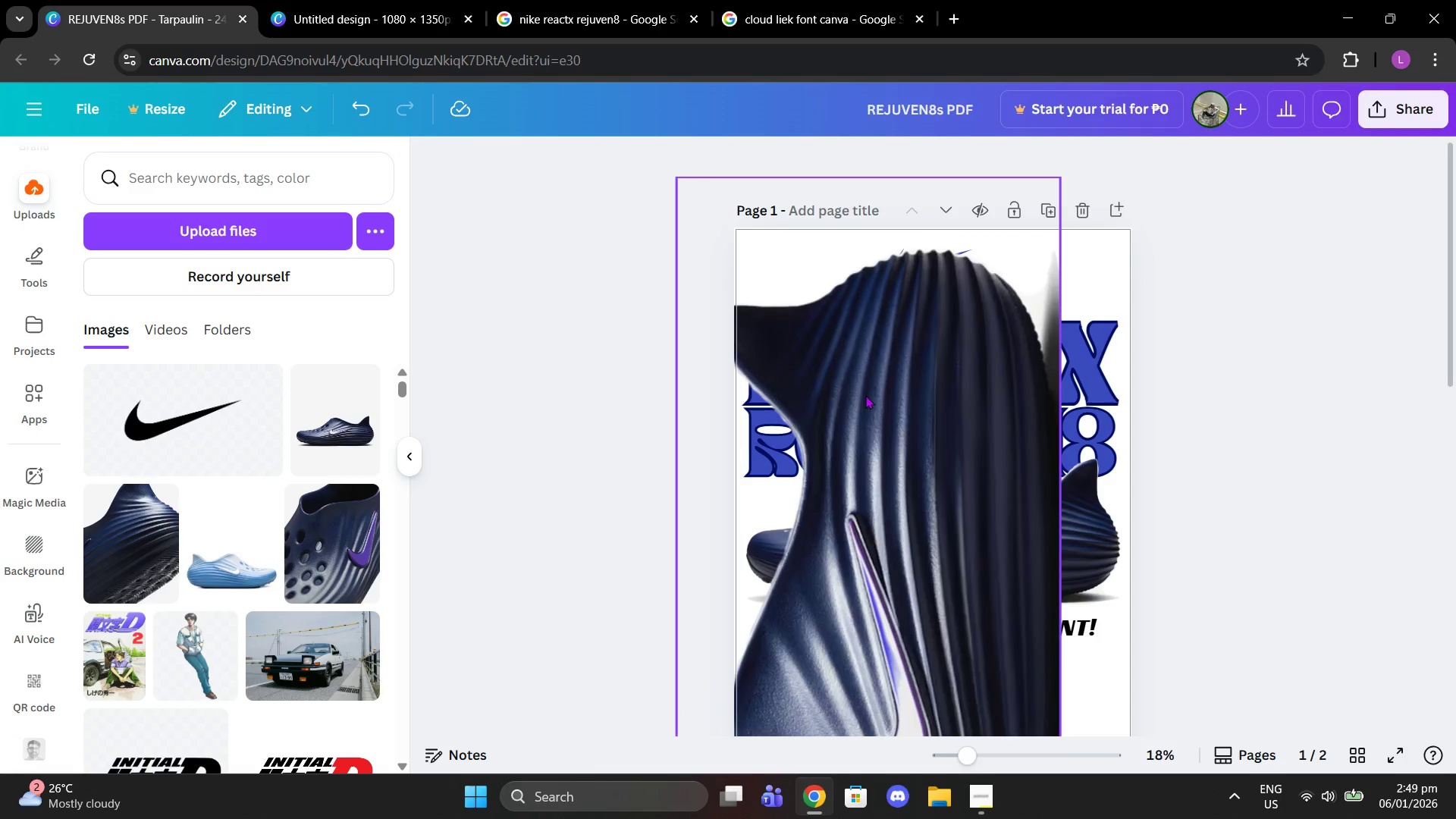 
left_click_drag(start_coordinate=[849, 410], to_coordinate=[894, 400])
 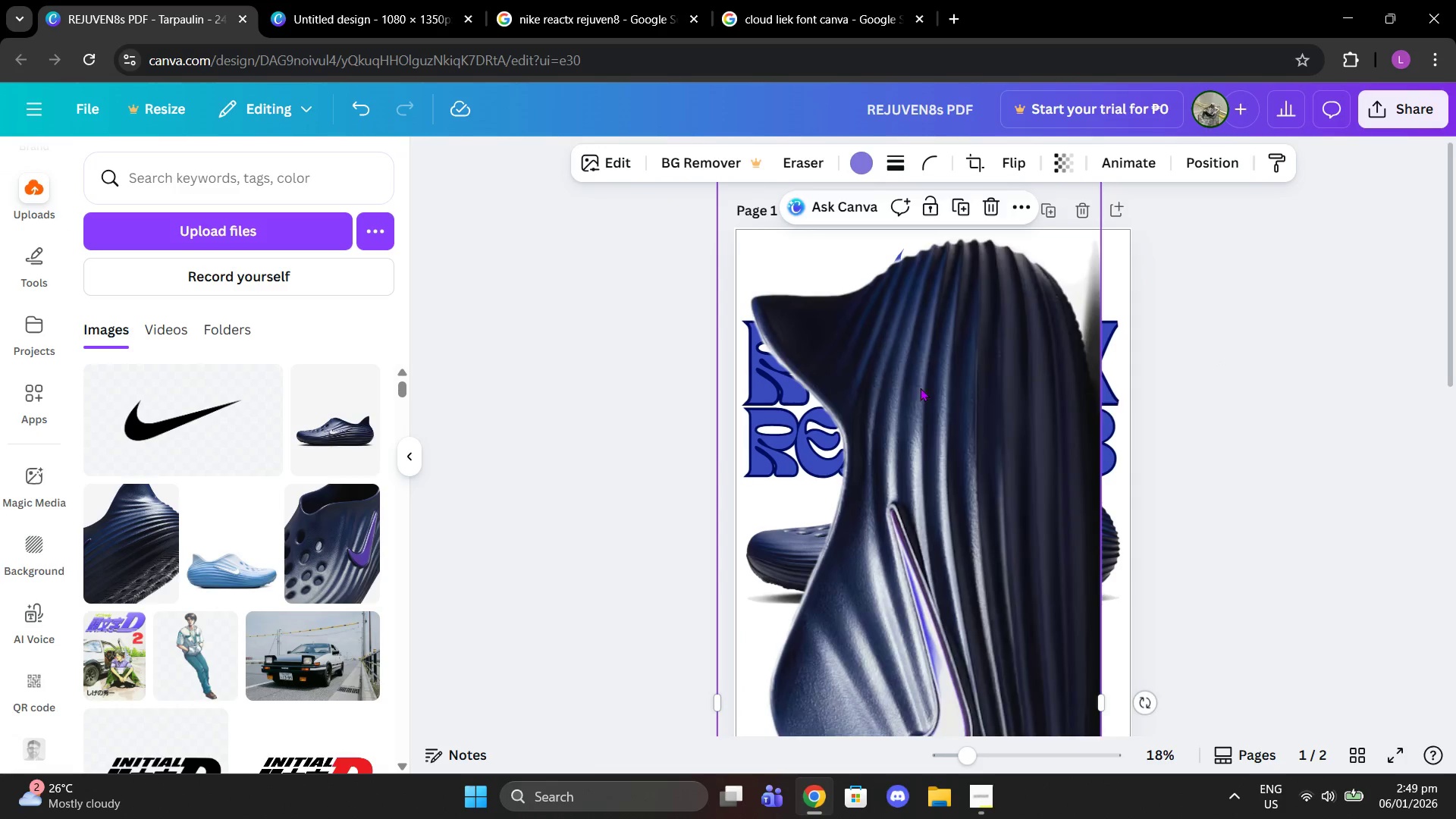 
scroll: coordinate [920, 388], scroll_direction: down, amount: 2.0
 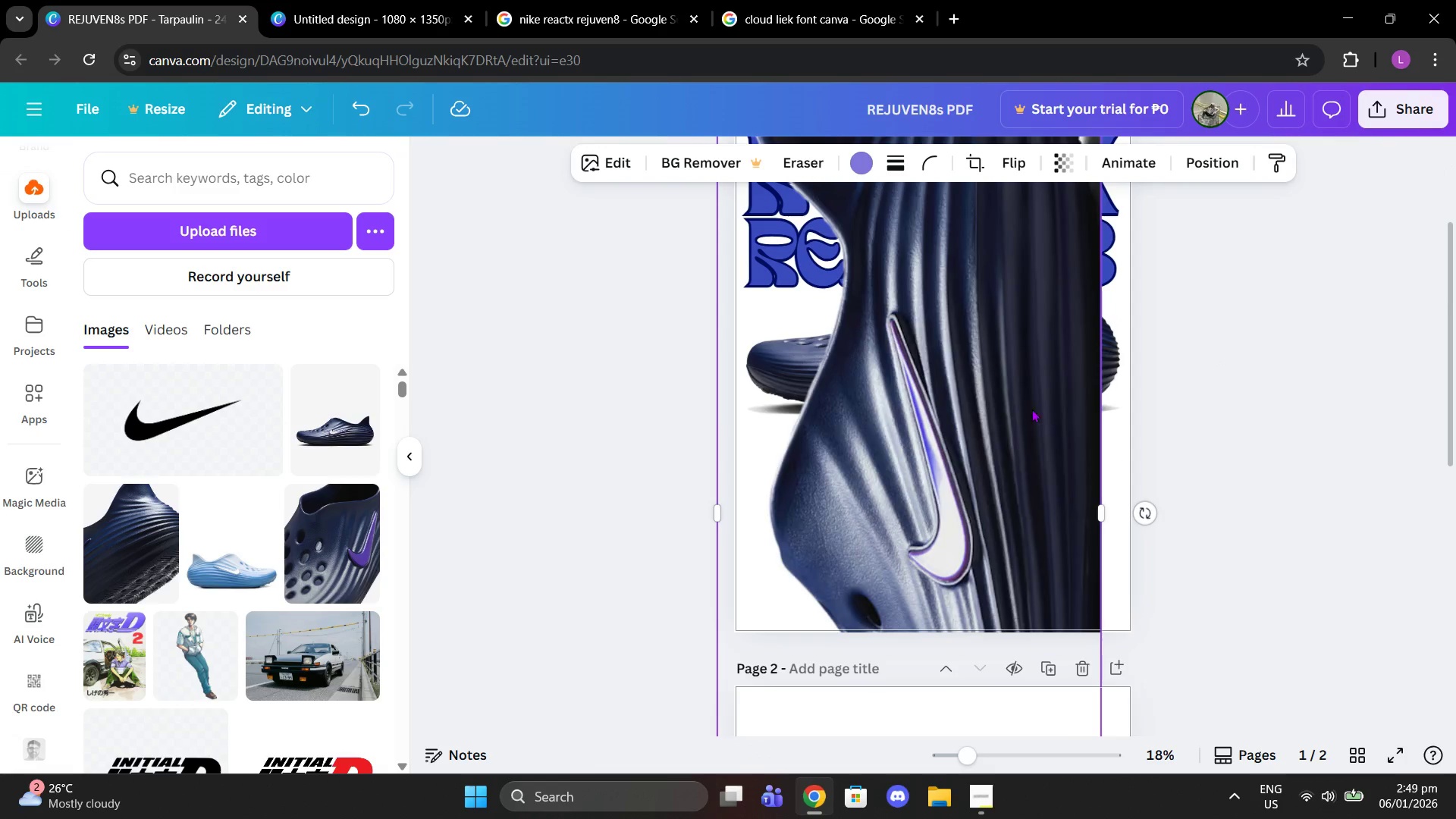 
left_click_drag(start_coordinate=[1008, 439], to_coordinate=[998, 341])
 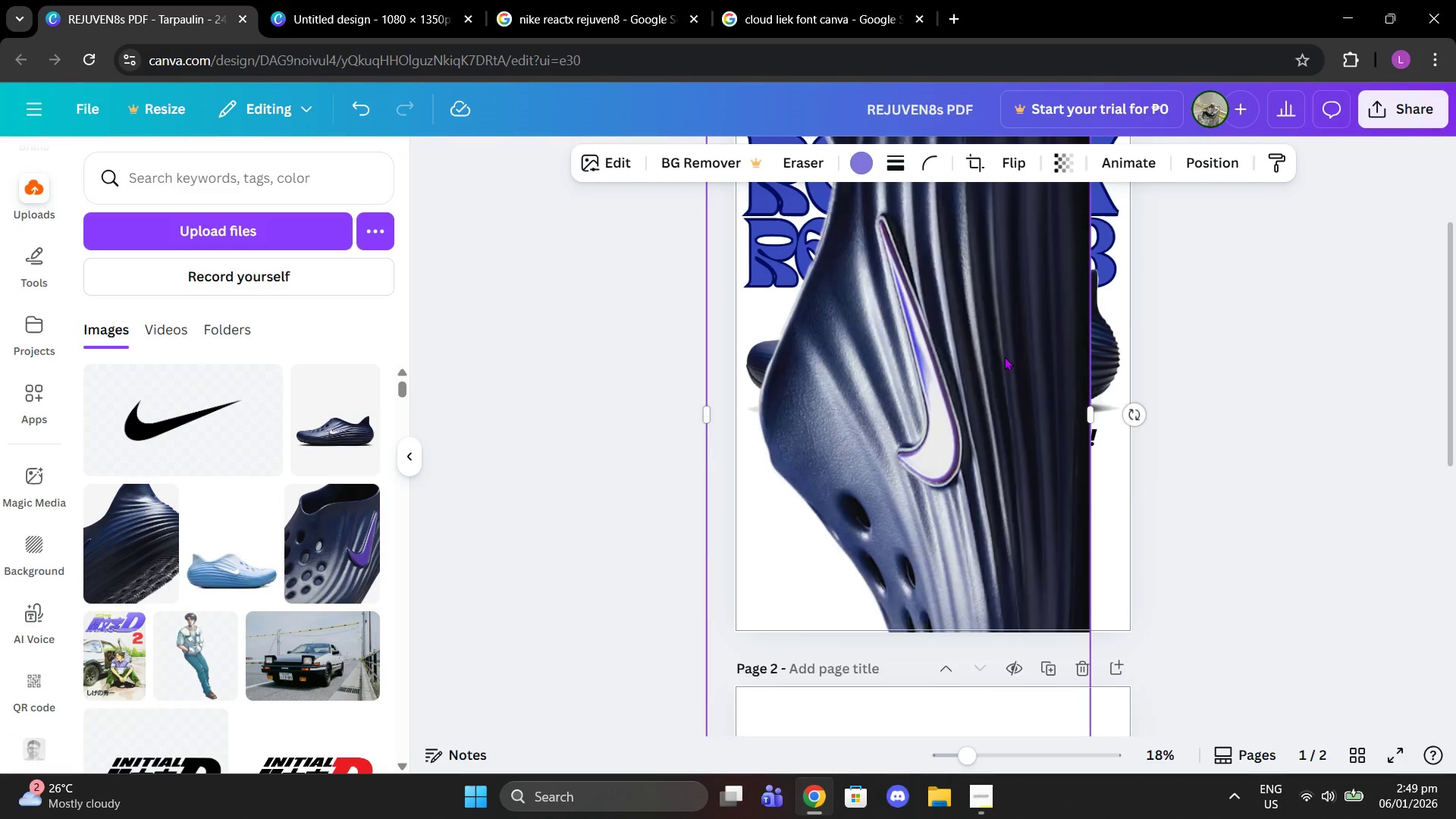 
scroll: coordinate [1004, 356], scroll_direction: up, amount: 2.0
 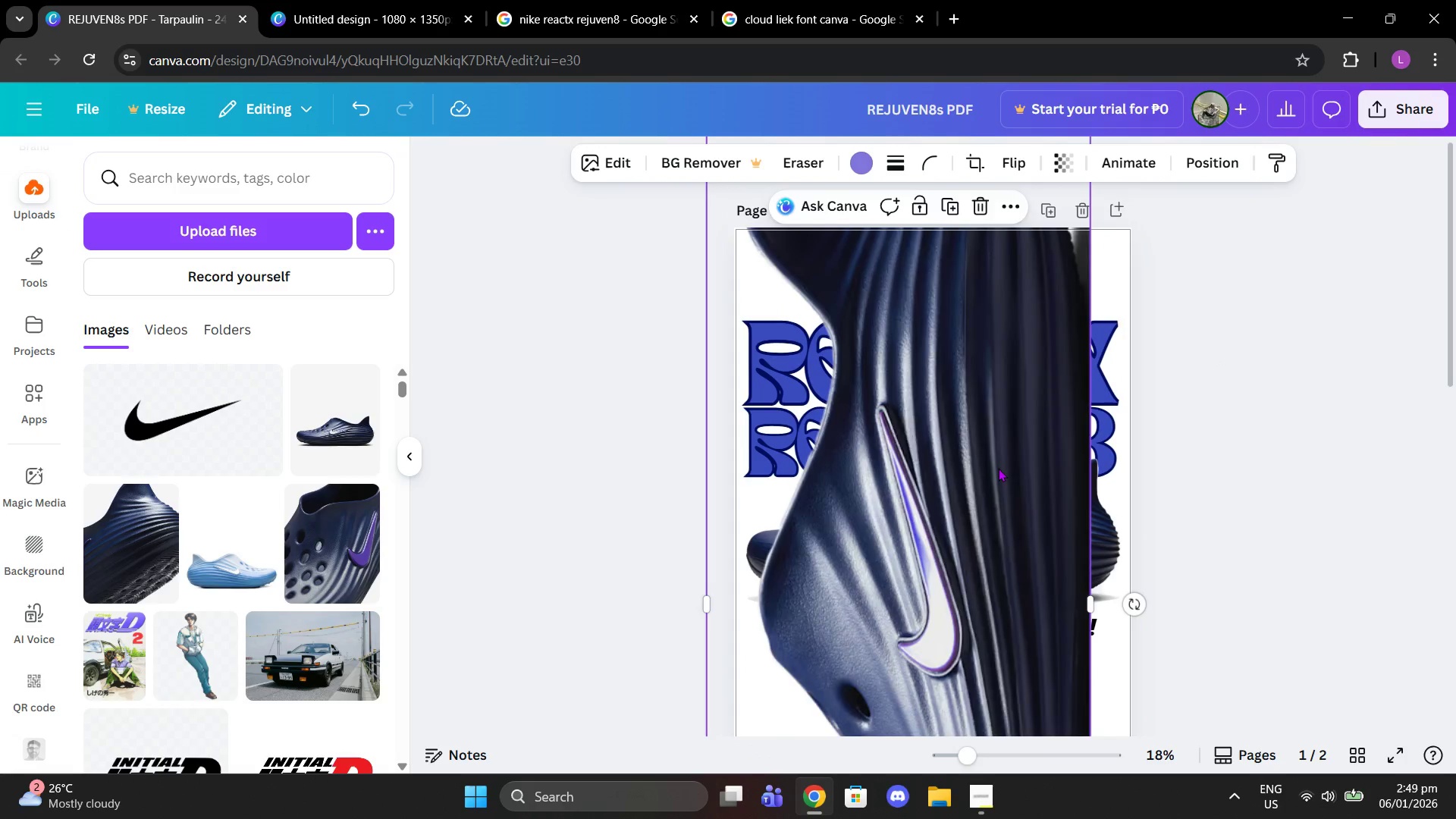 
left_click_drag(start_coordinate=[997, 472], to_coordinate=[1025, 557])
 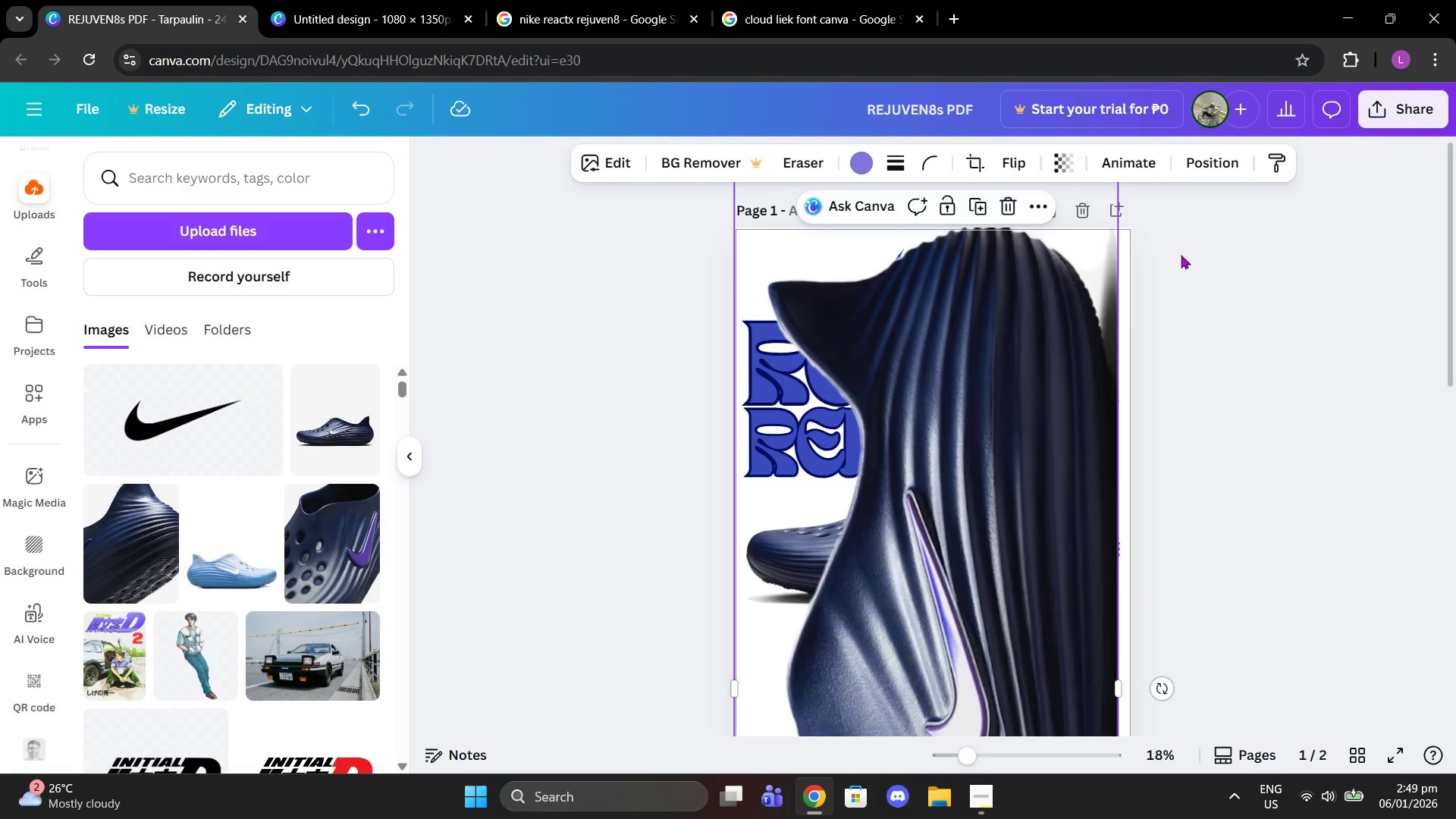 
scroll: coordinate [1175, 279], scroll_direction: up, amount: 3.0
 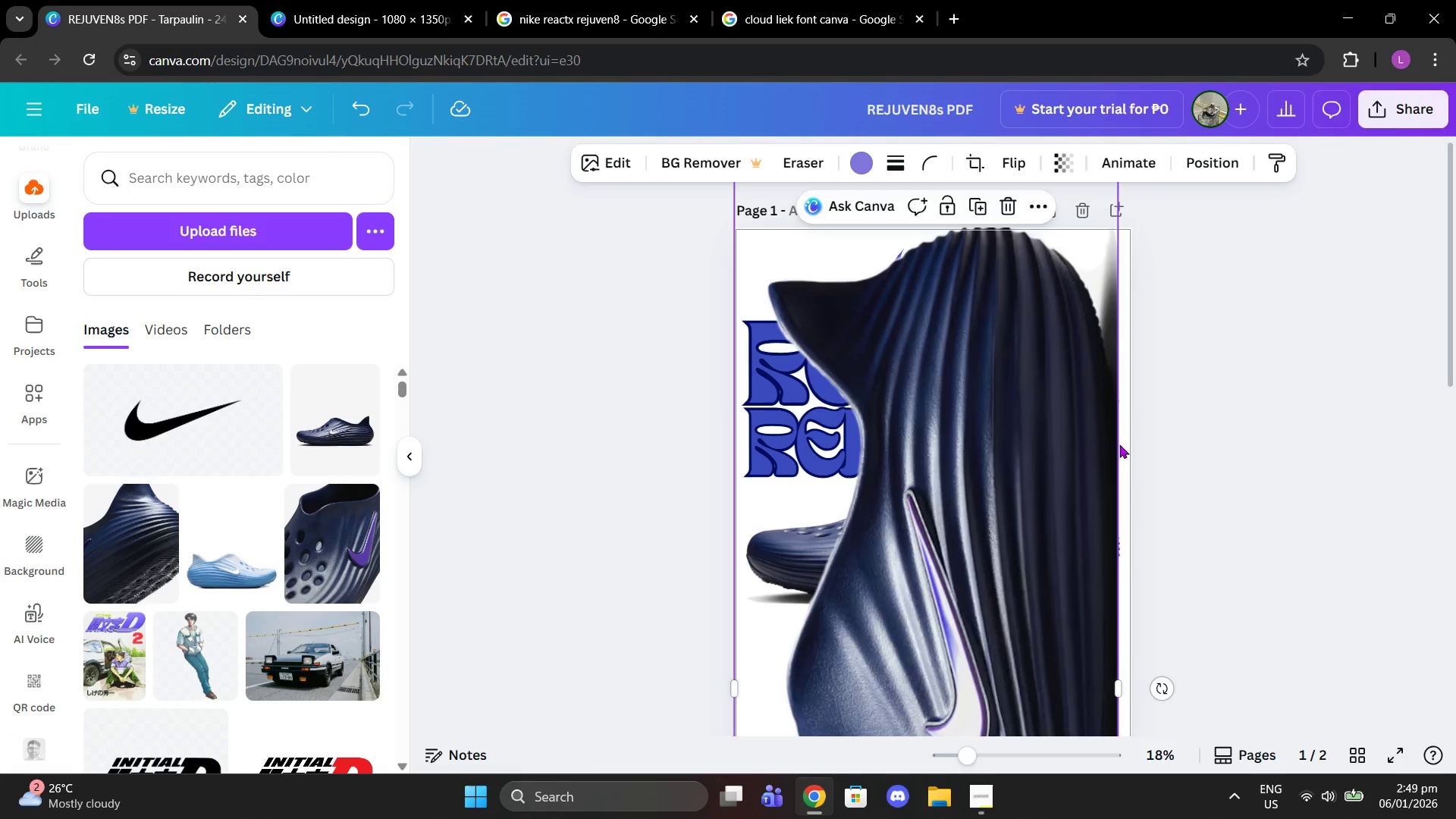 
scroll: coordinate [1090, 473], scroll_direction: down, amount: 6.0
 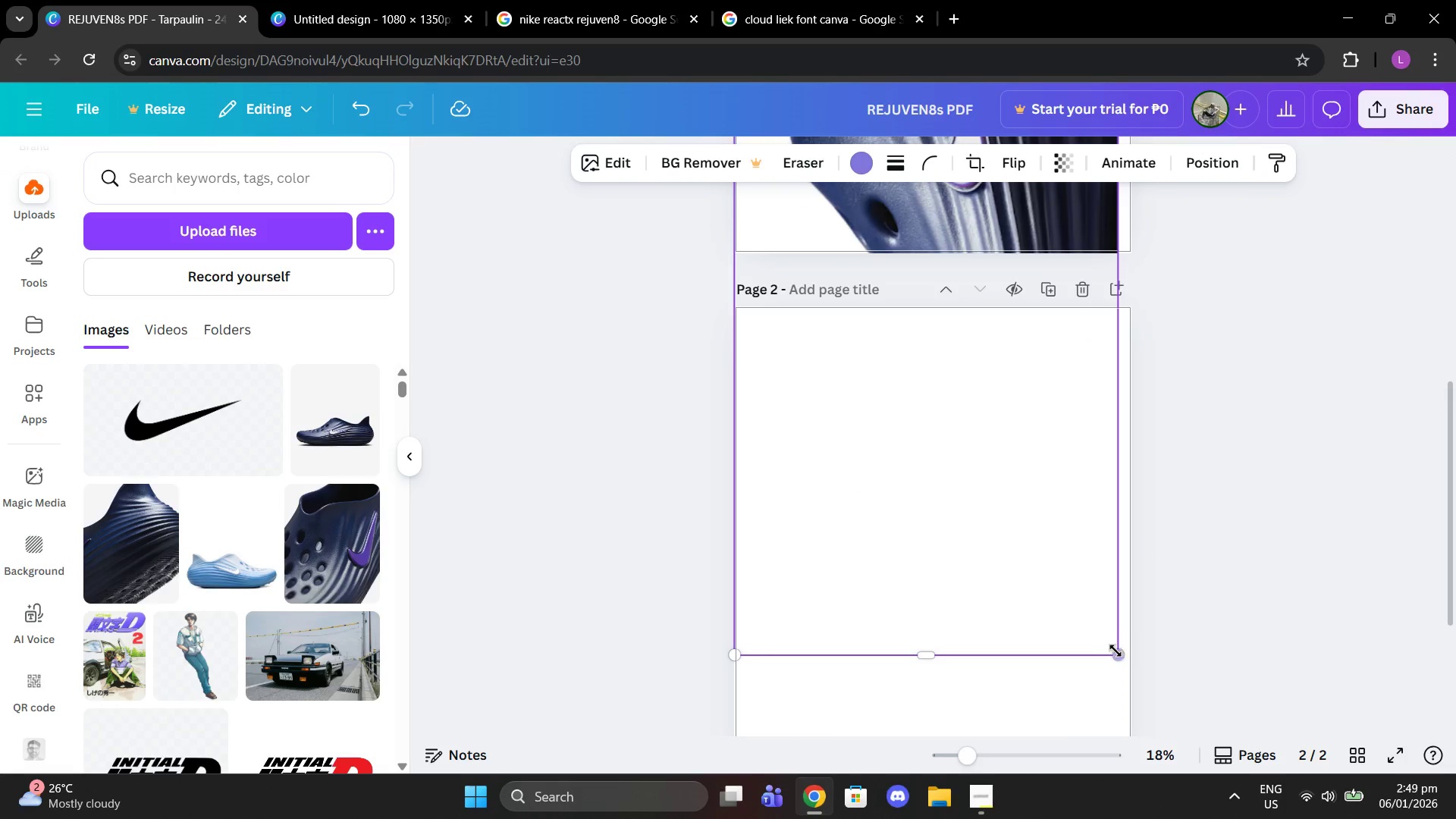 
left_click_drag(start_coordinate=[1122, 657], to_coordinate=[1289, 818])
 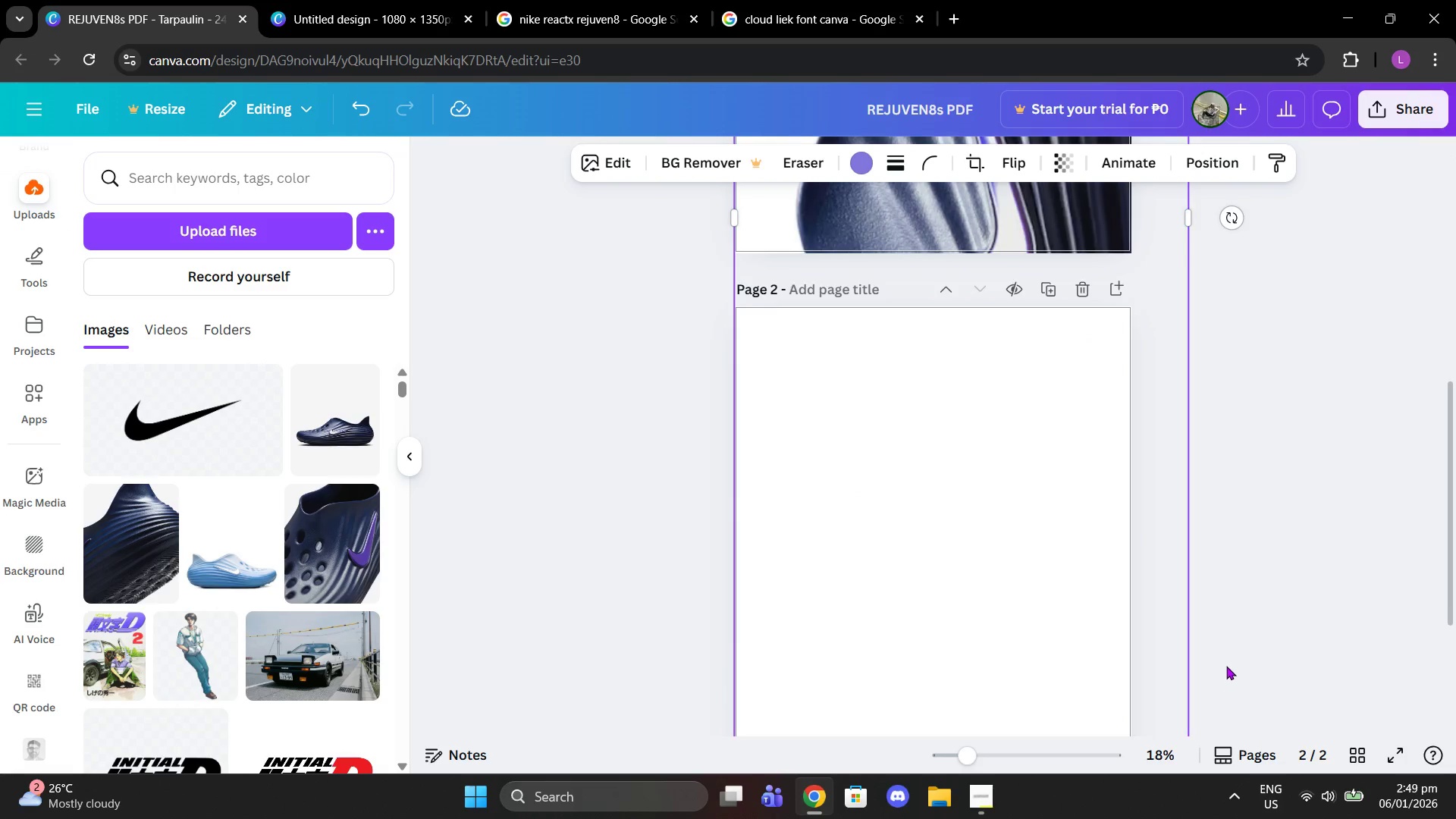 
scroll: coordinate [1222, 660], scroll_direction: up, amount: 7.0
 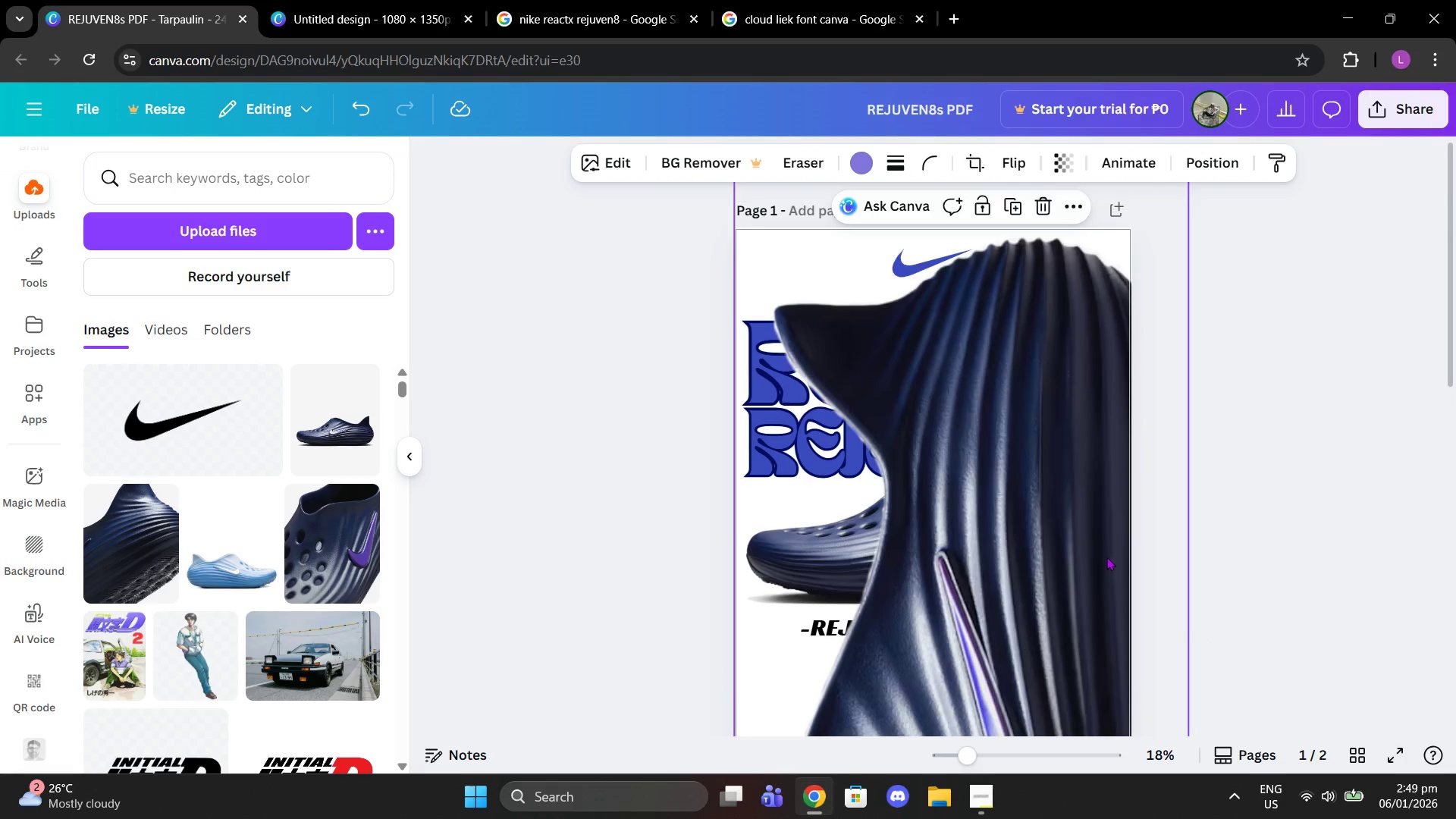 
left_click_drag(start_coordinate=[1092, 566], to_coordinate=[1028, 475])
 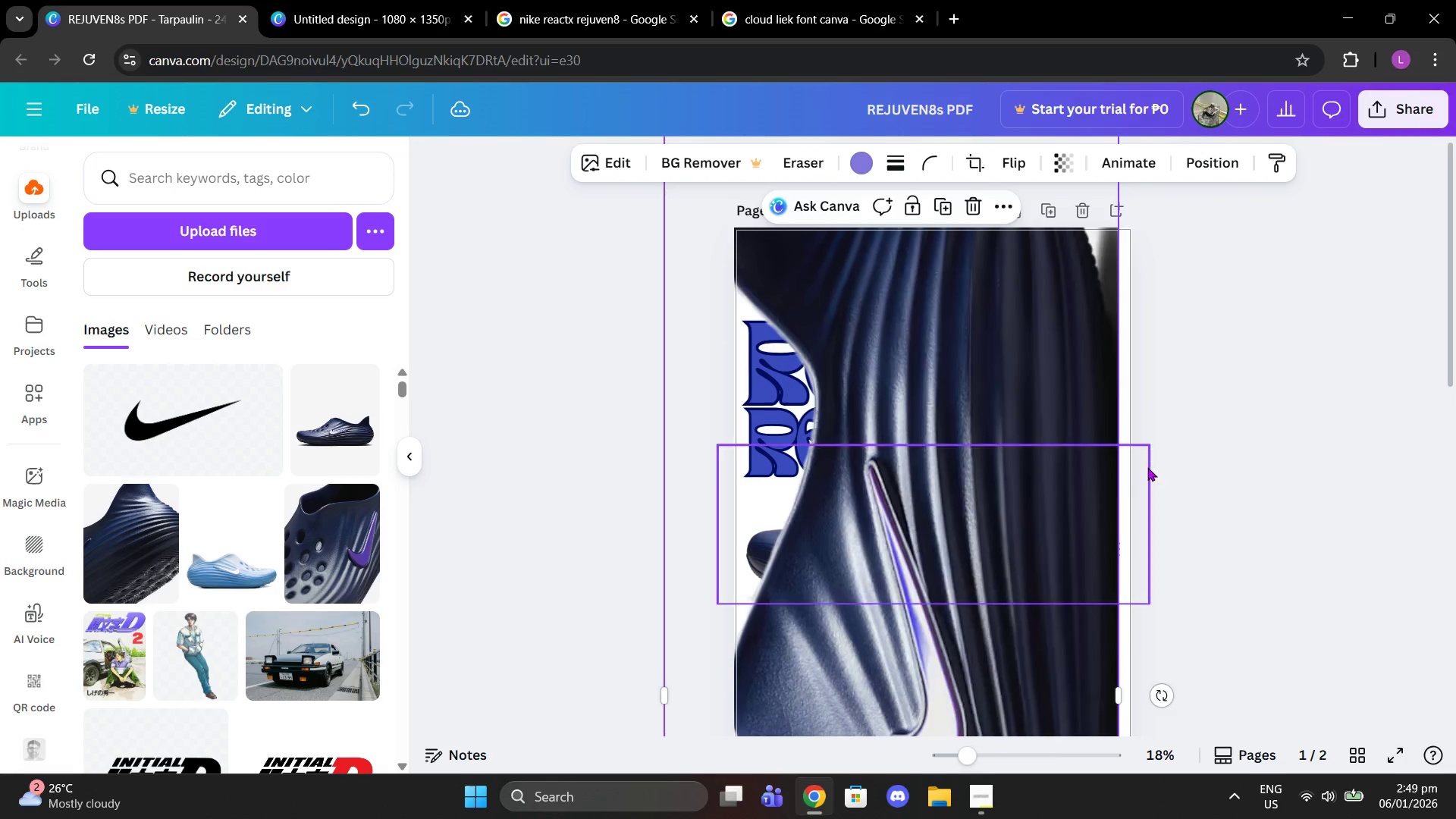 
scroll: coordinate [1147, 467], scroll_direction: down, amount: 2.0
 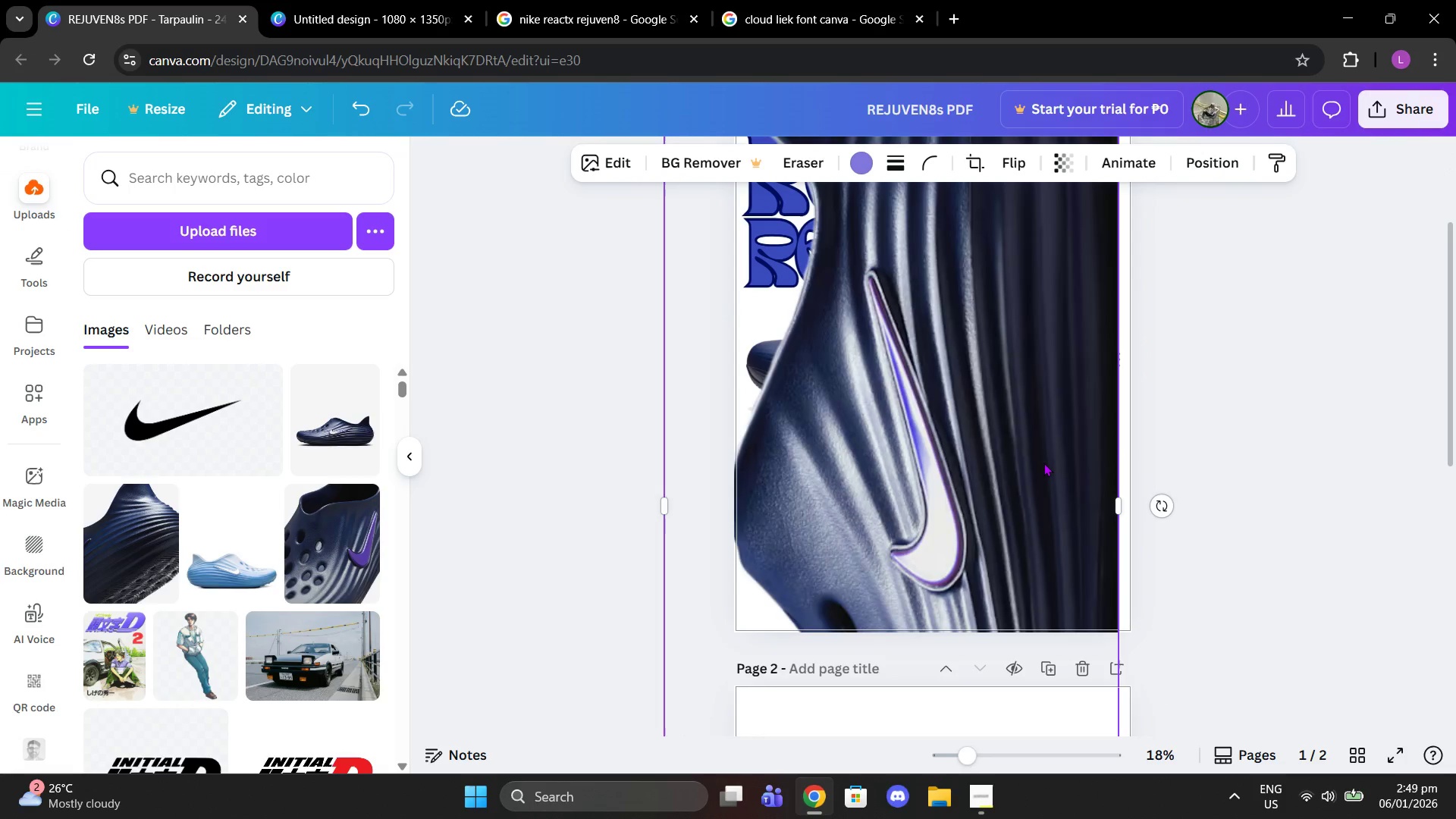 
left_click_drag(start_coordinate=[1043, 463], to_coordinate=[1042, 437])
 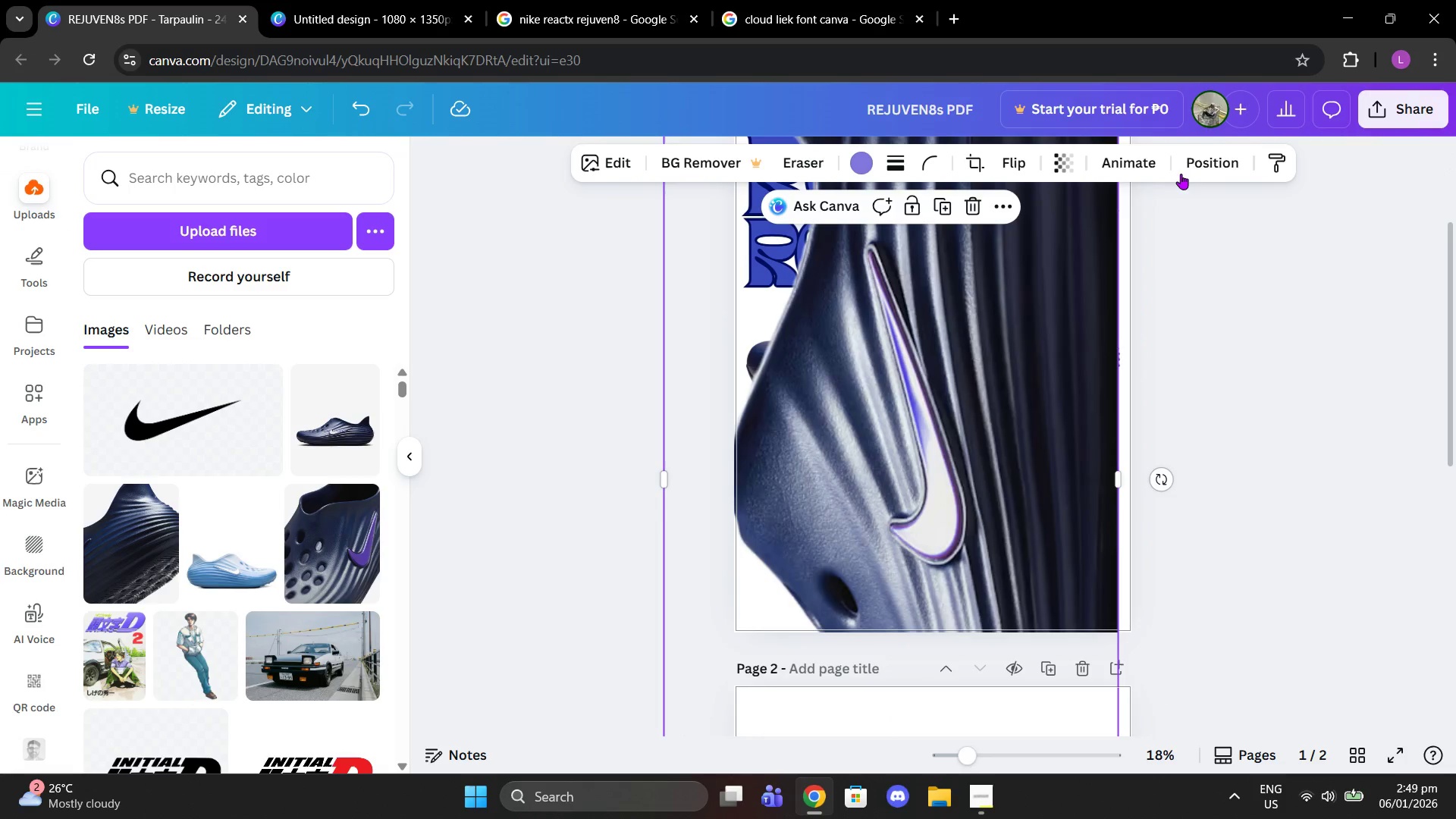 
left_click([1191, 157])
 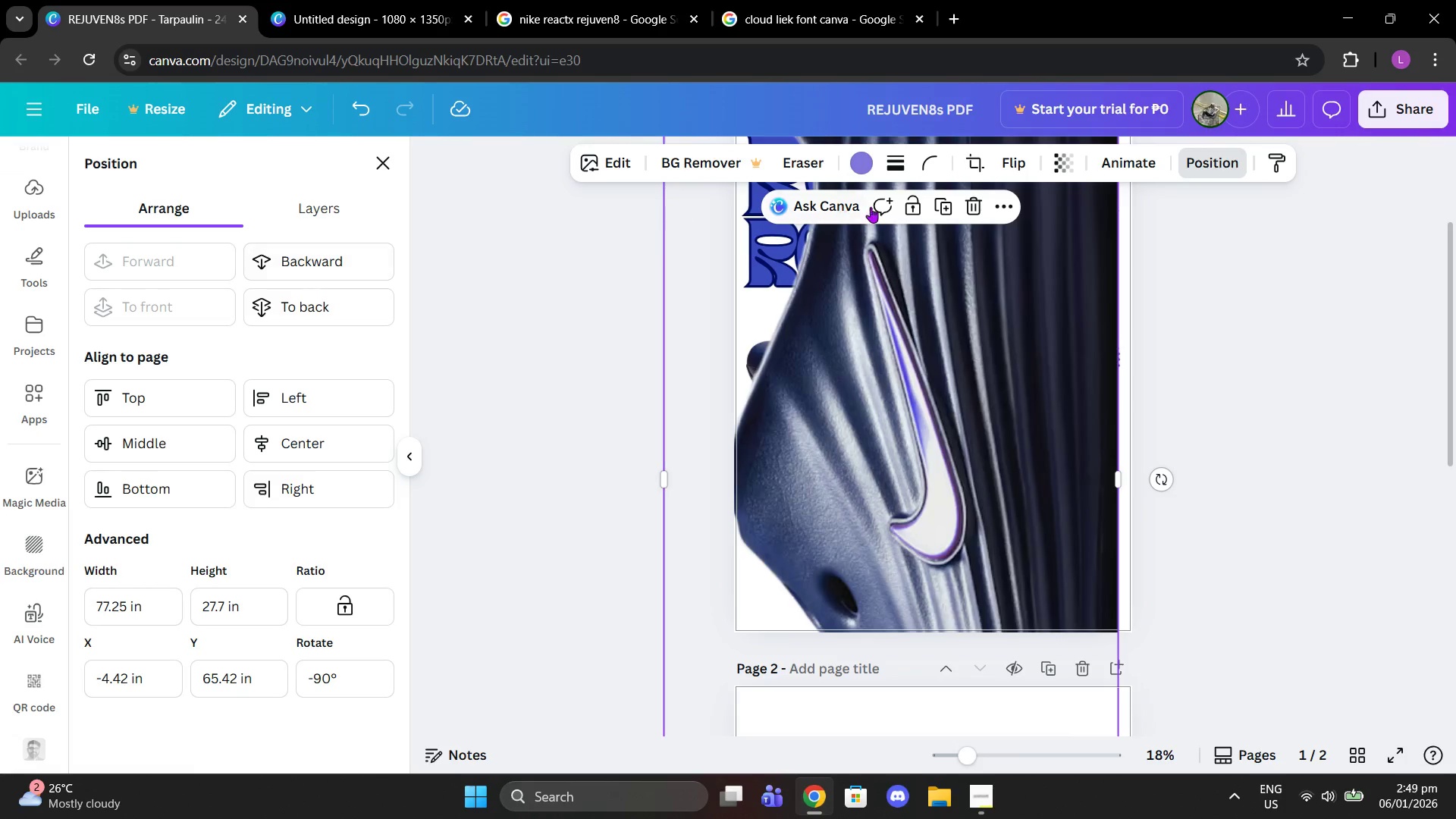 
left_click([1061, 162])
 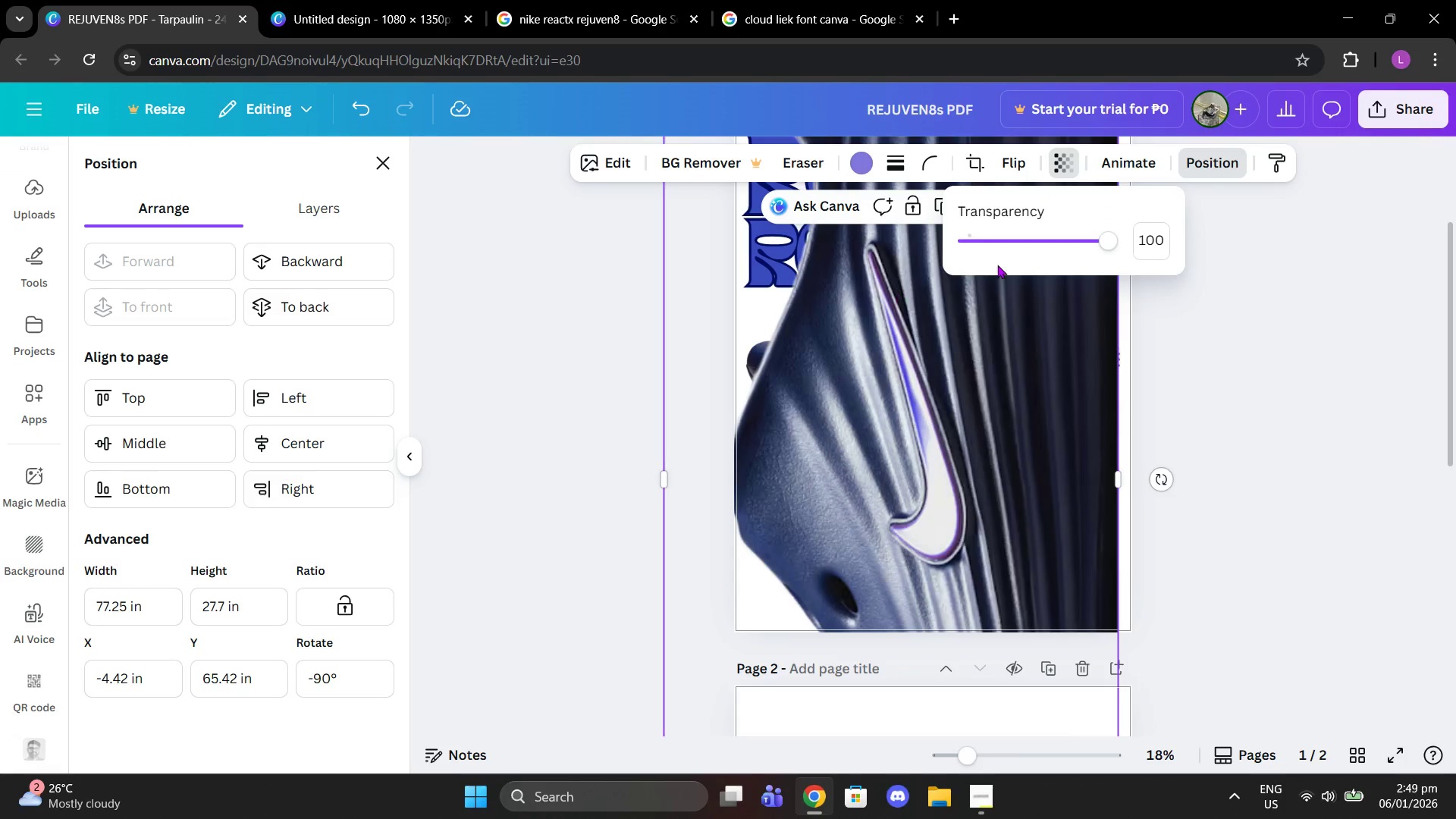 
left_click_drag(start_coordinate=[1029, 245], to_coordinate=[1050, 237])
 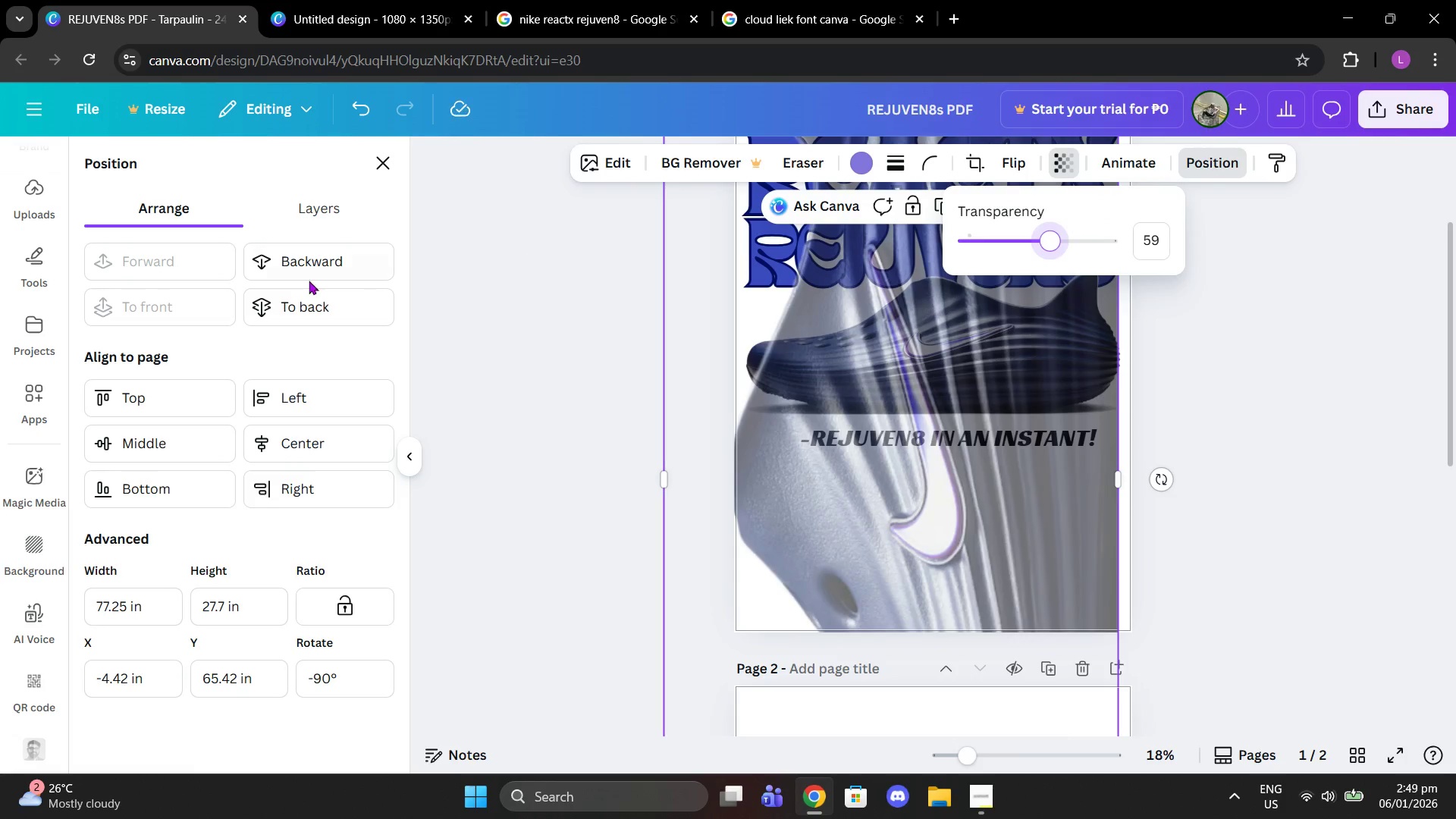 
left_click([275, 305])
 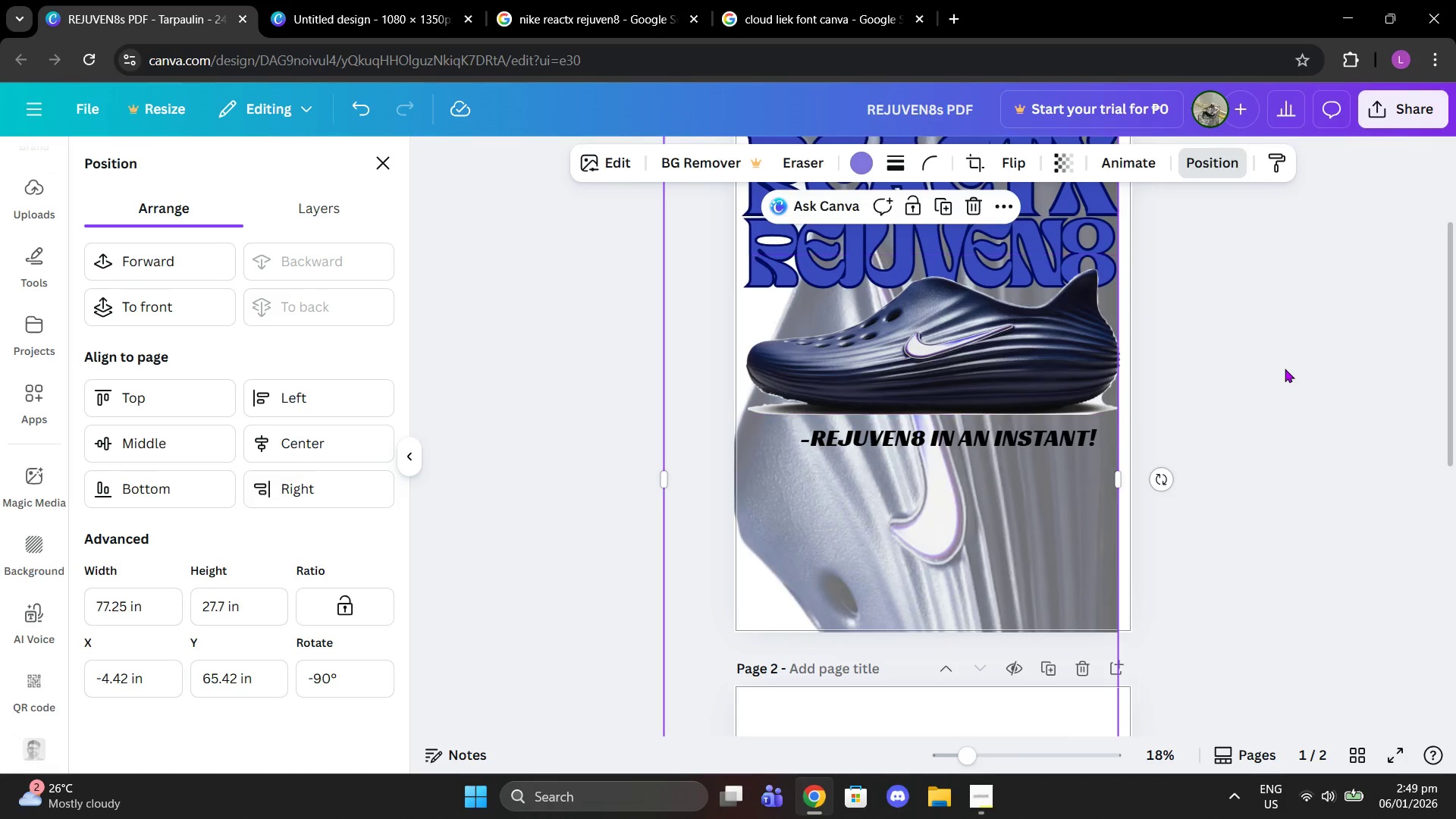 
double_click([1285, 369])
 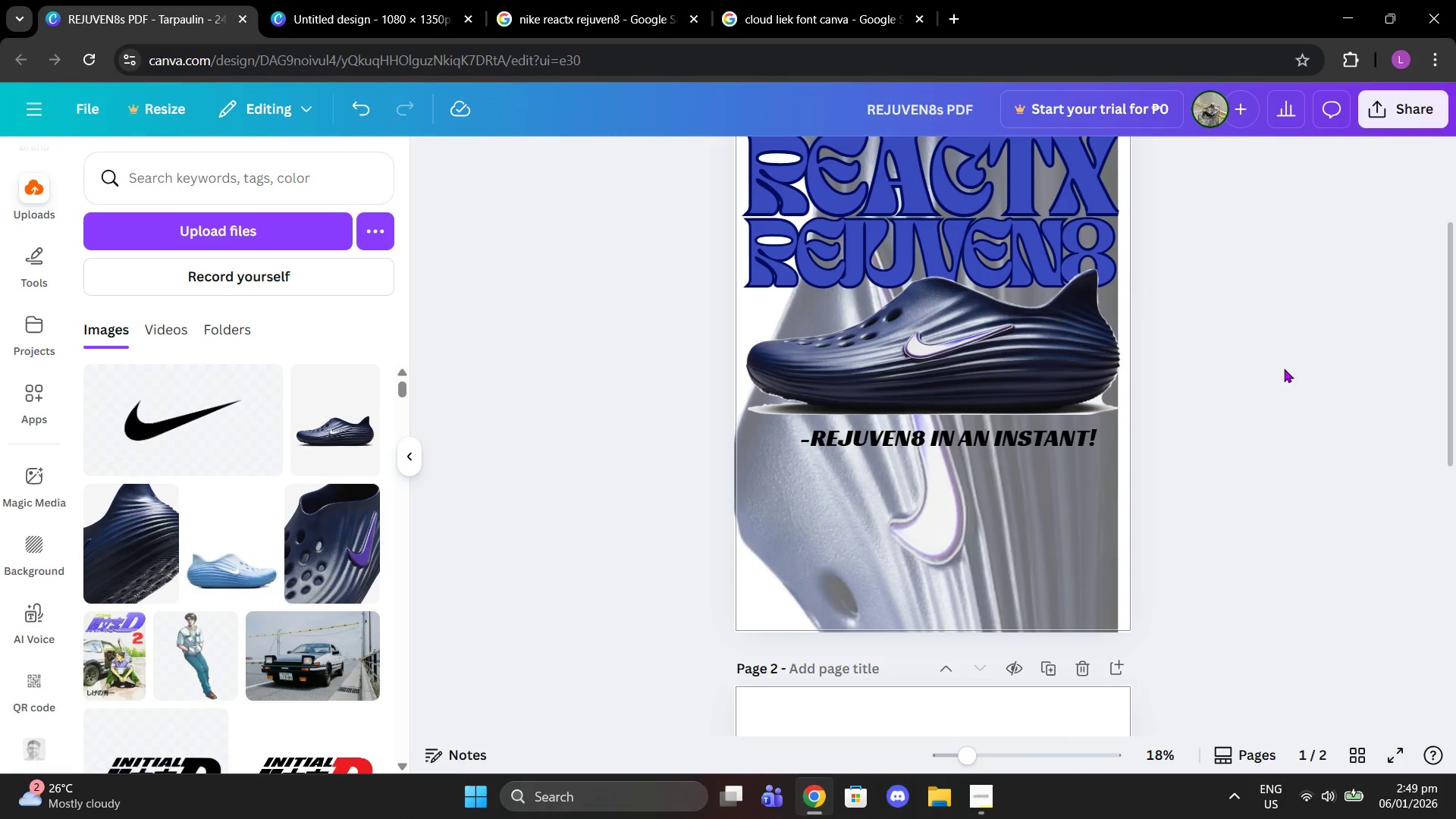 
scroll: coordinate [1280, 368], scroll_direction: up, amount: 2.0
 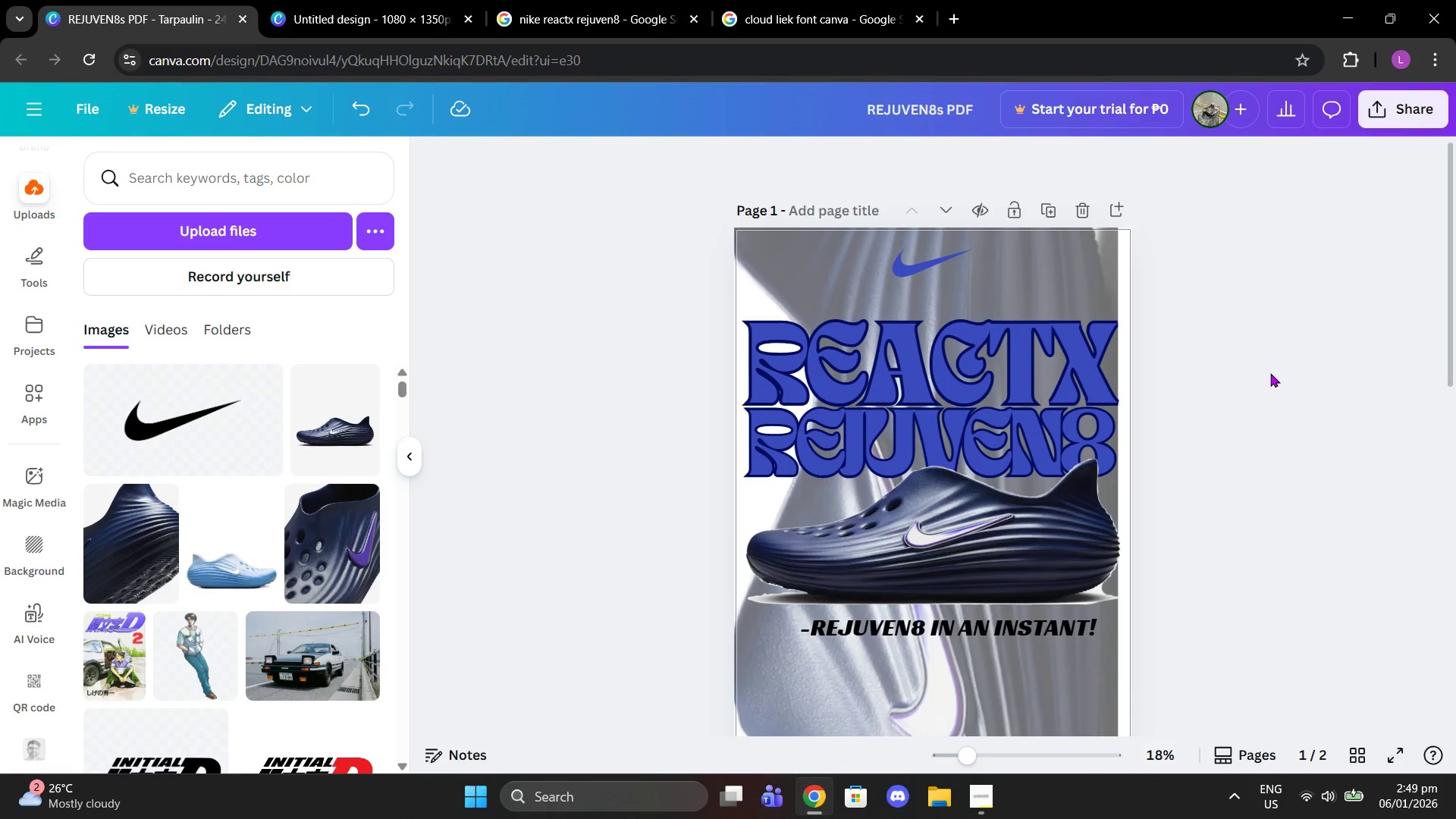 
scroll: coordinate [1270, 373], scroll_direction: down, amount: 1.0
 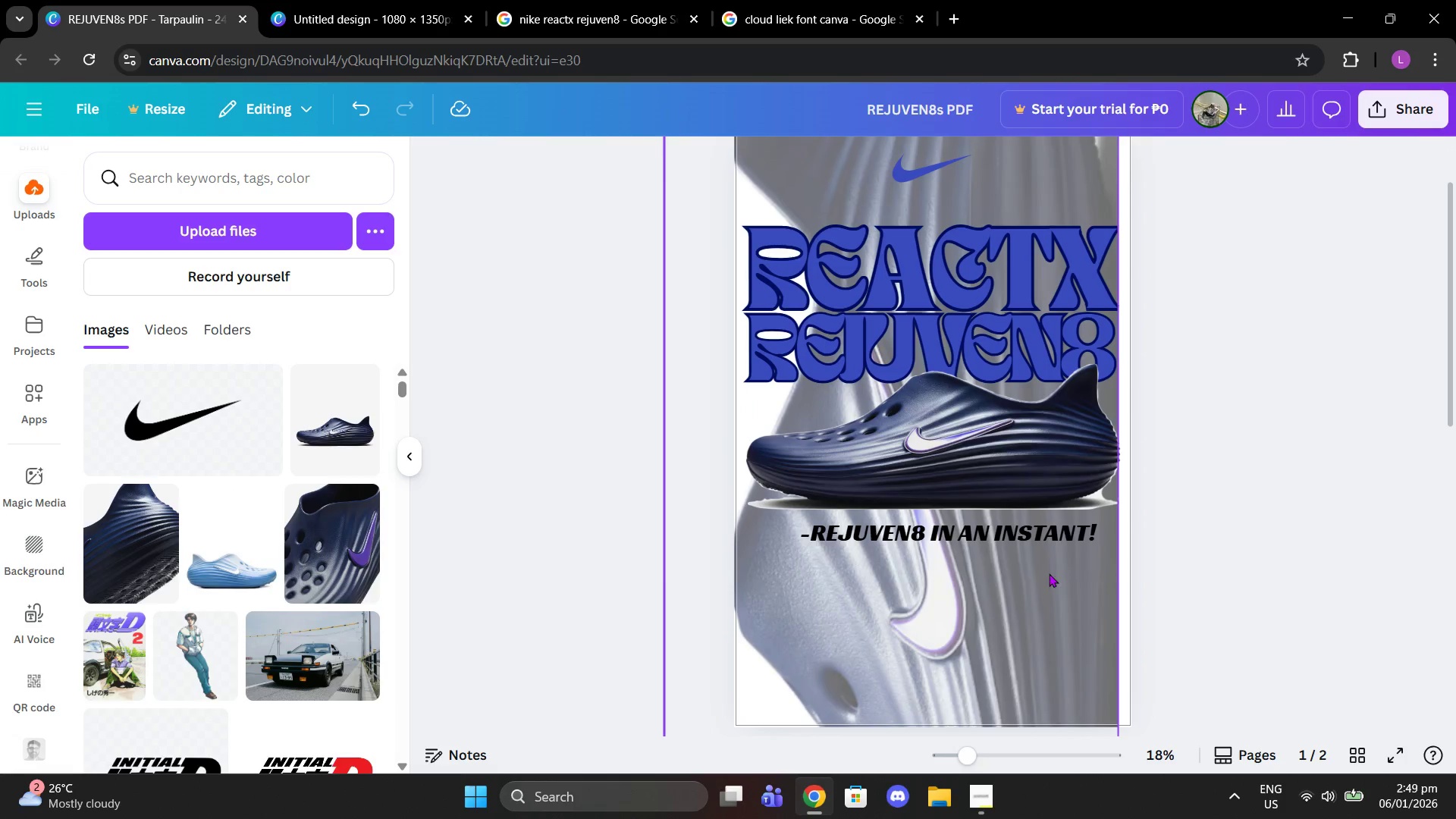 
left_click([1019, 575])
 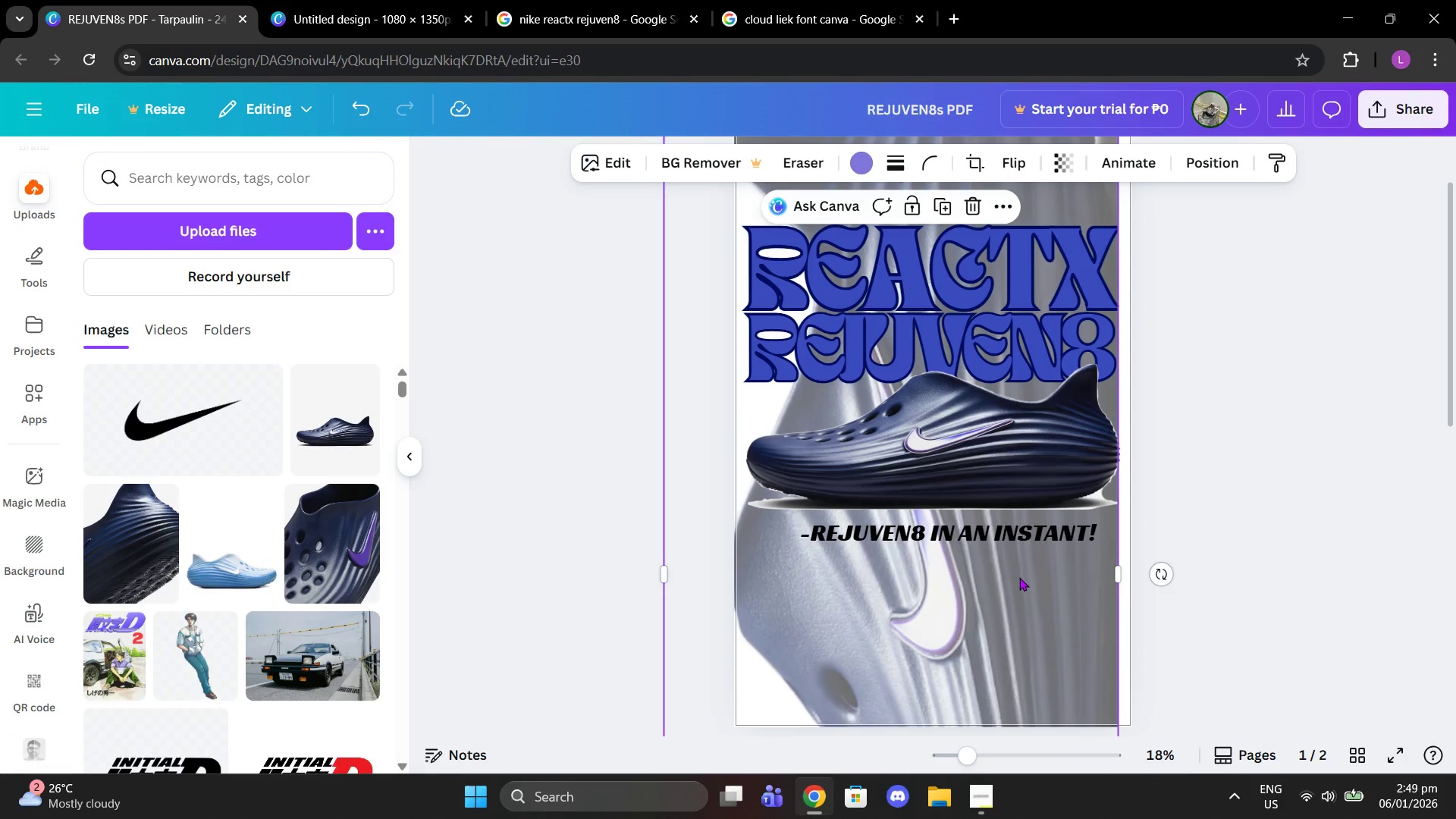 
left_click_drag(start_coordinate=[1019, 577], to_coordinate=[1026, 578])
 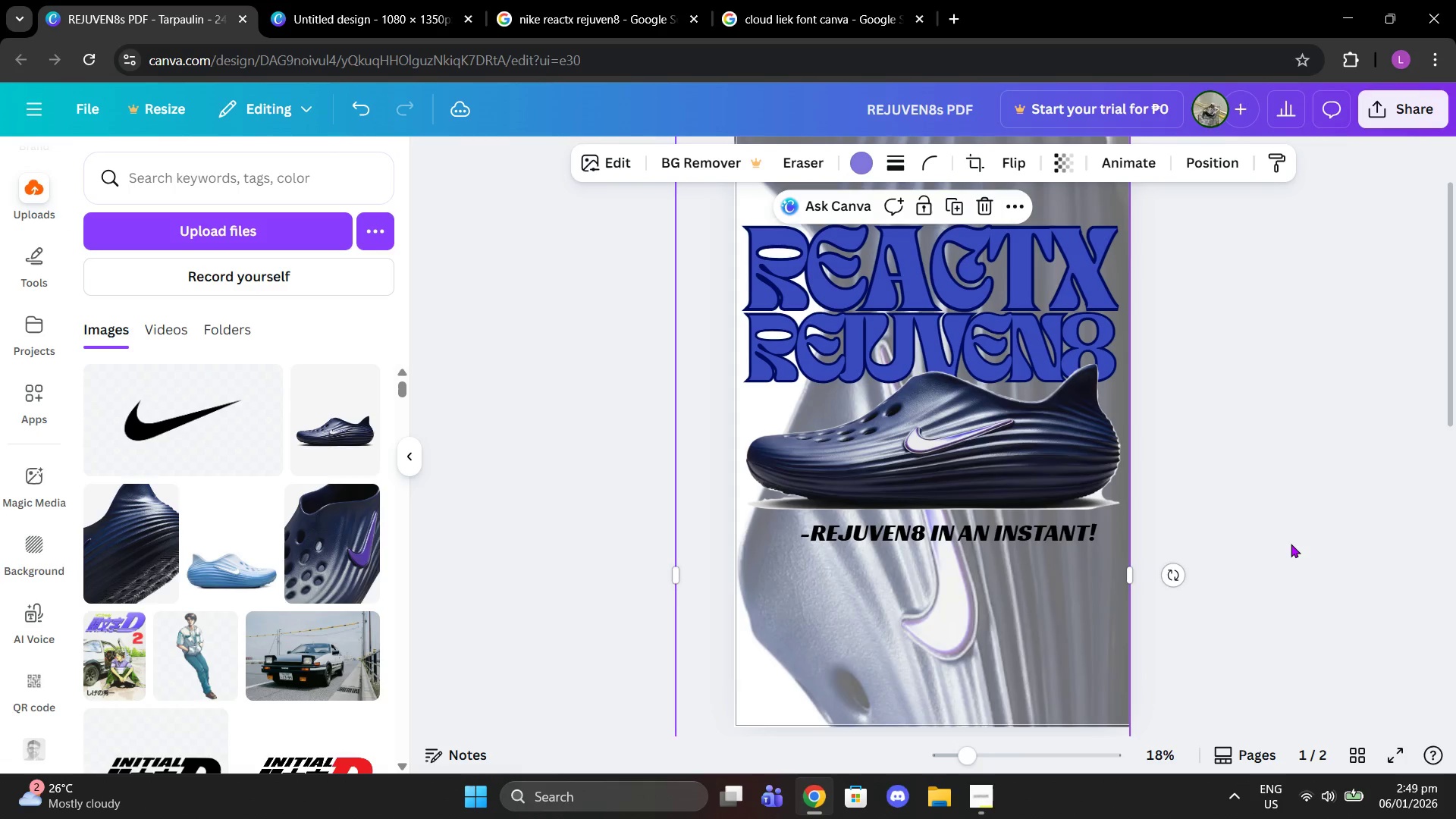 
left_click([1291, 544])
 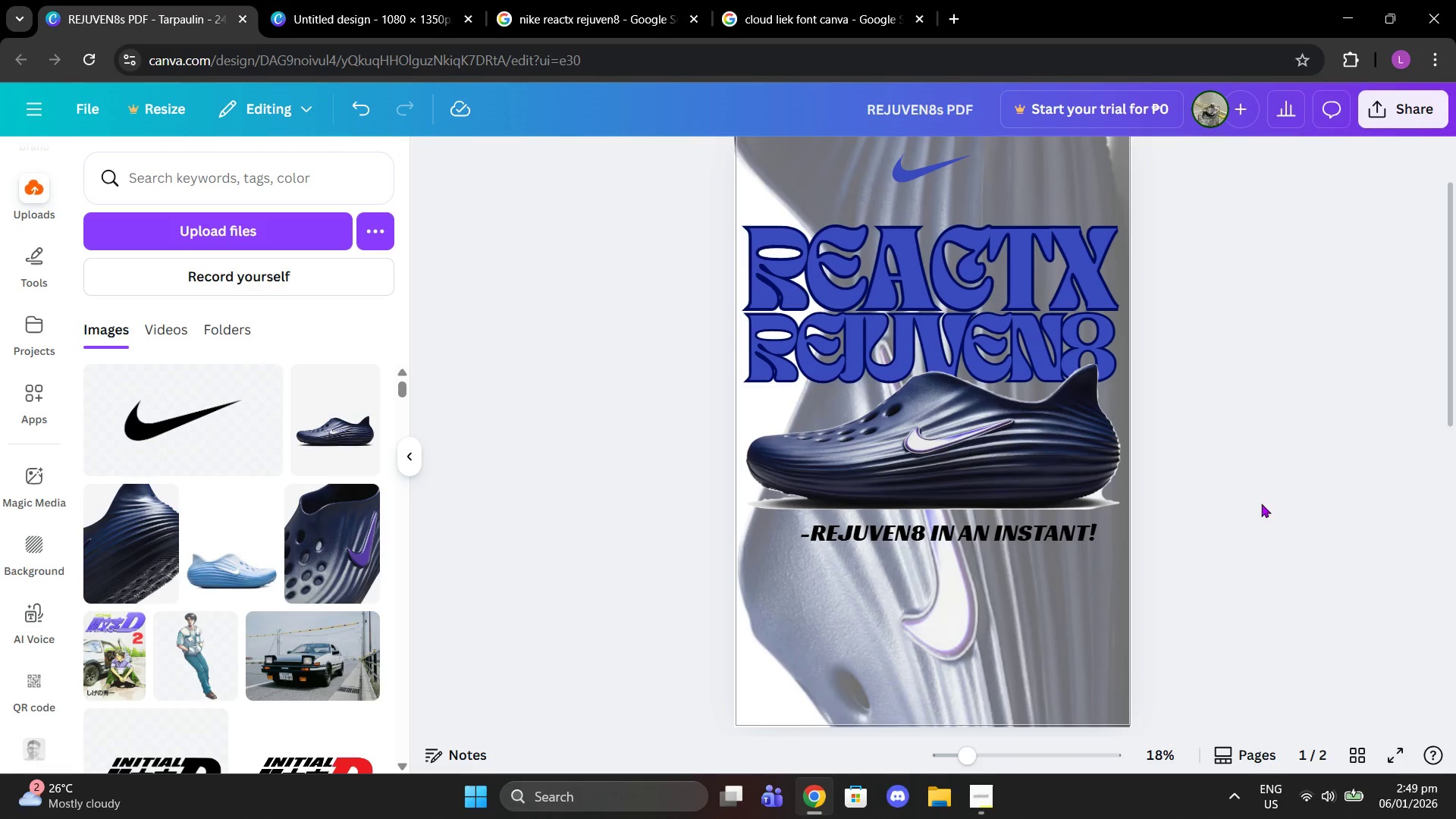 
scroll: coordinate [1238, 494], scroll_direction: up, amount: 1.0
 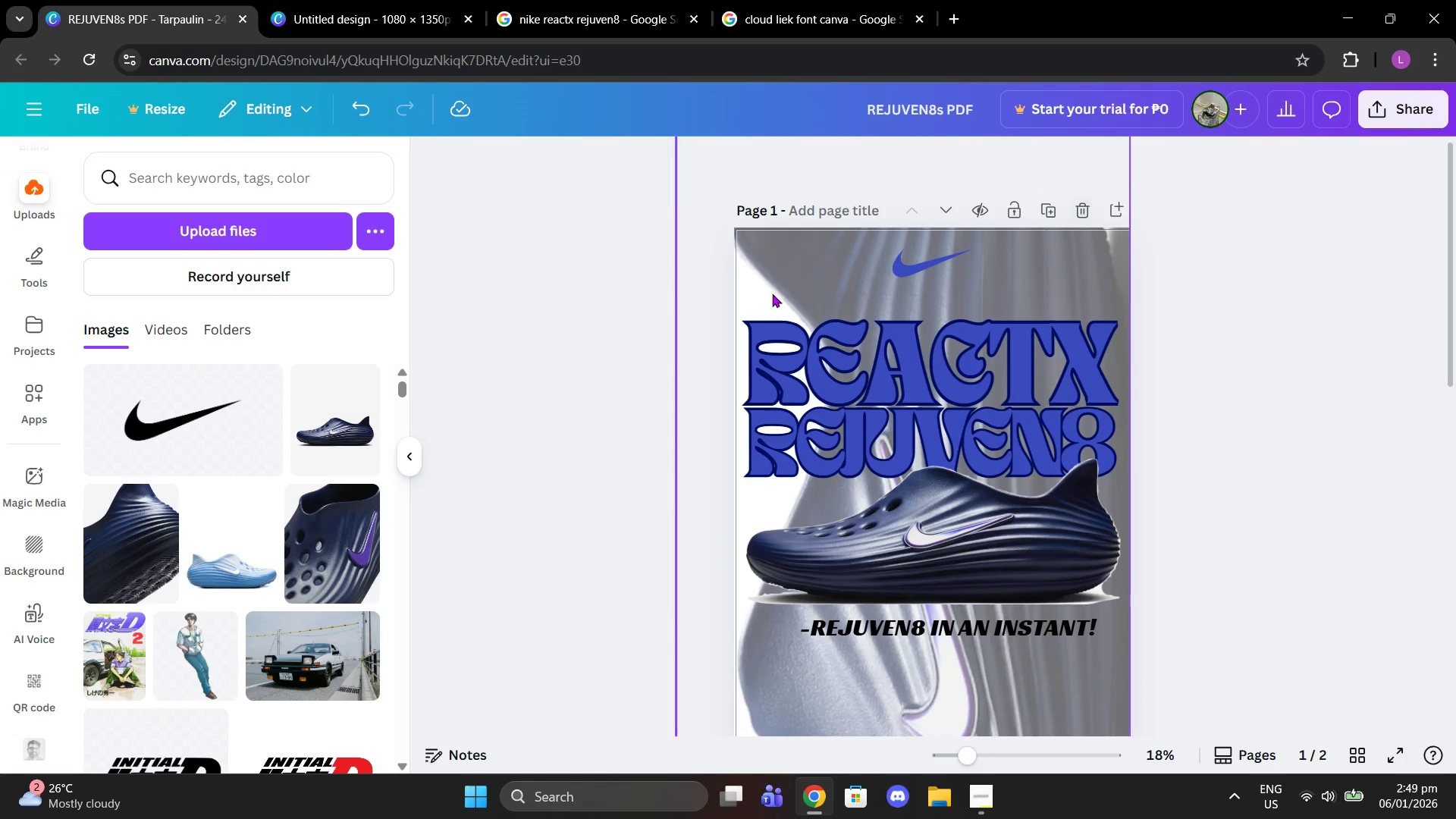 
left_click([766, 280])
 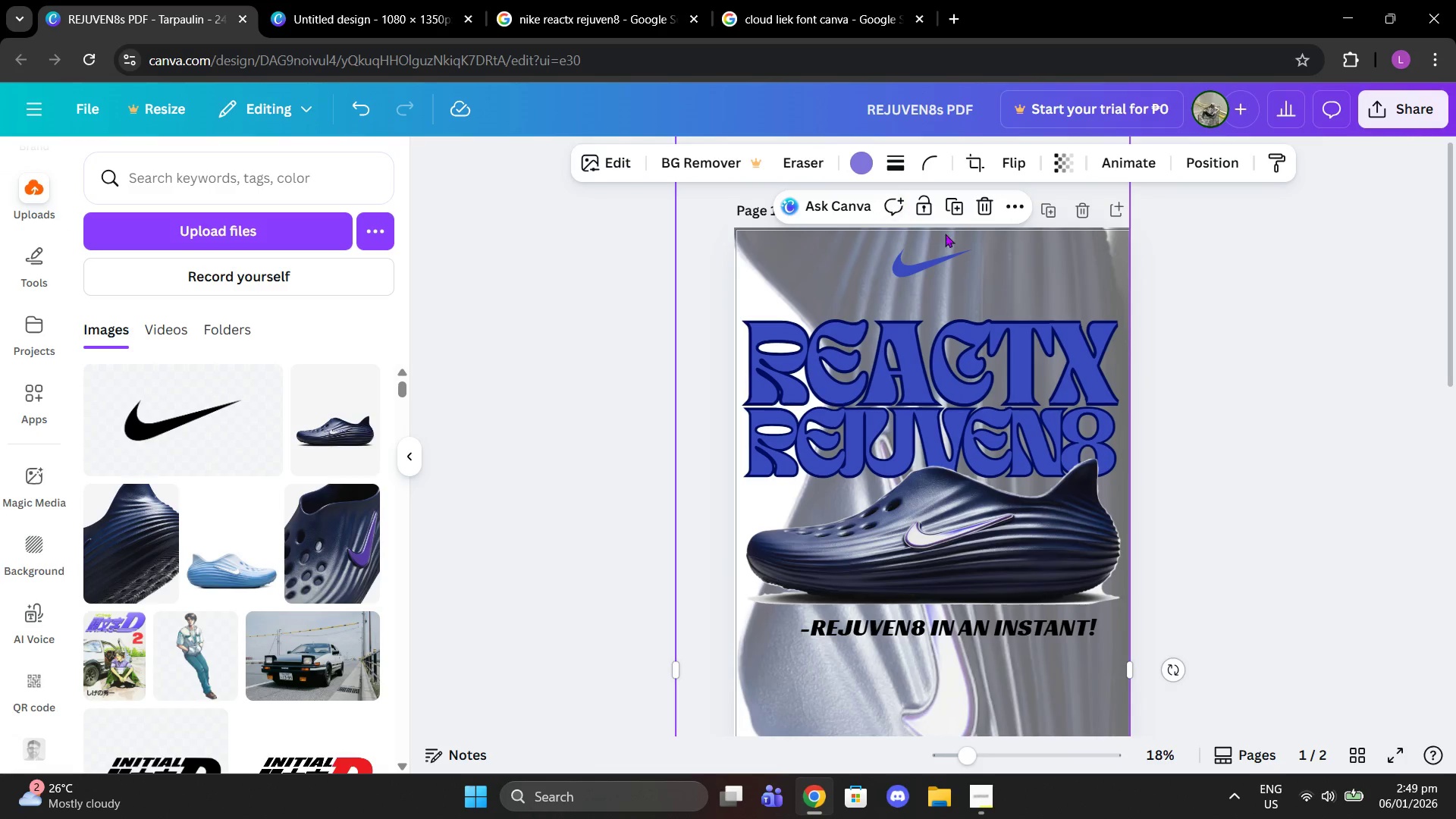 
left_click([1066, 166])
 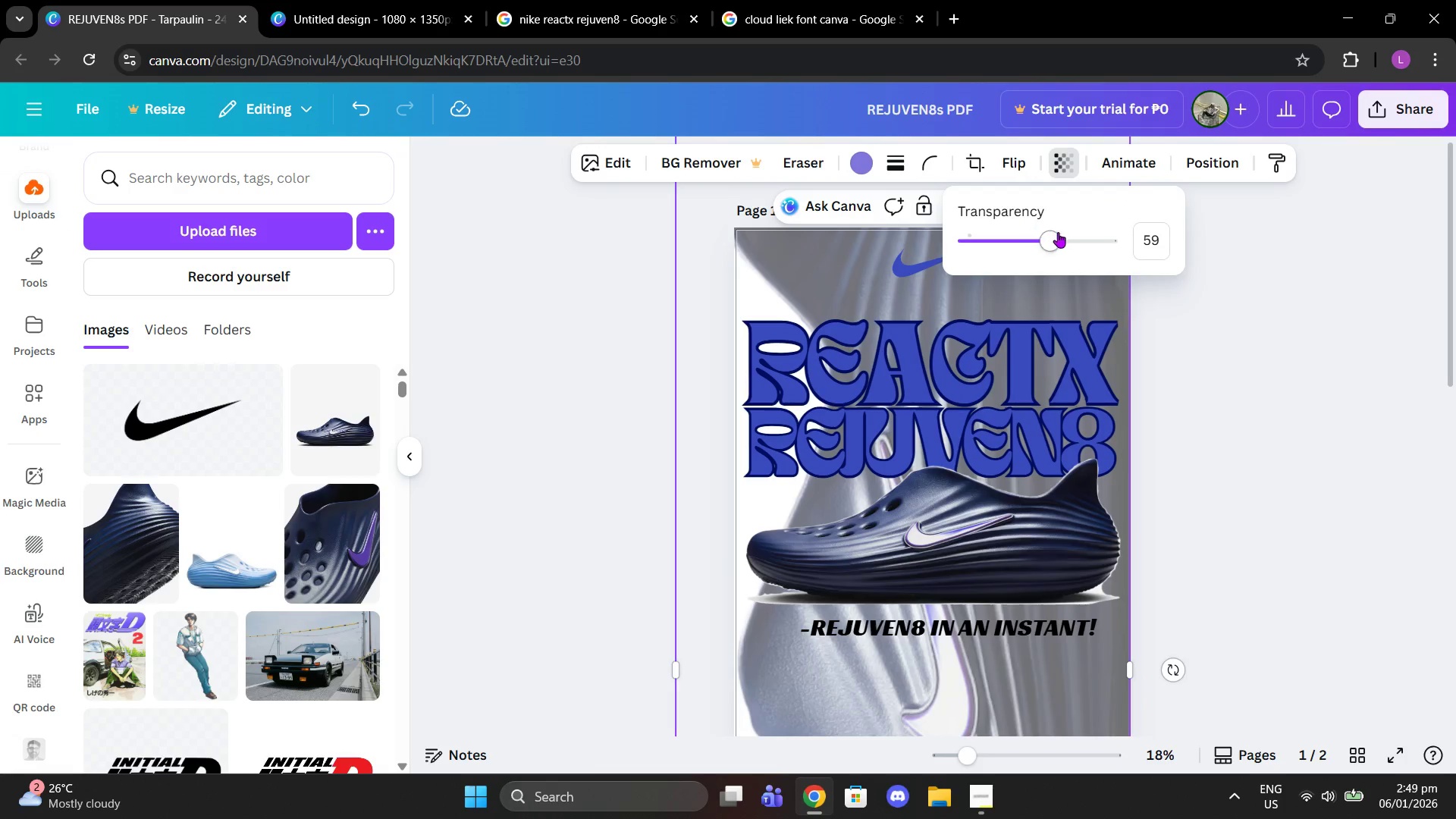 
left_click_drag(start_coordinate=[1046, 236], to_coordinate=[1060, 235])
 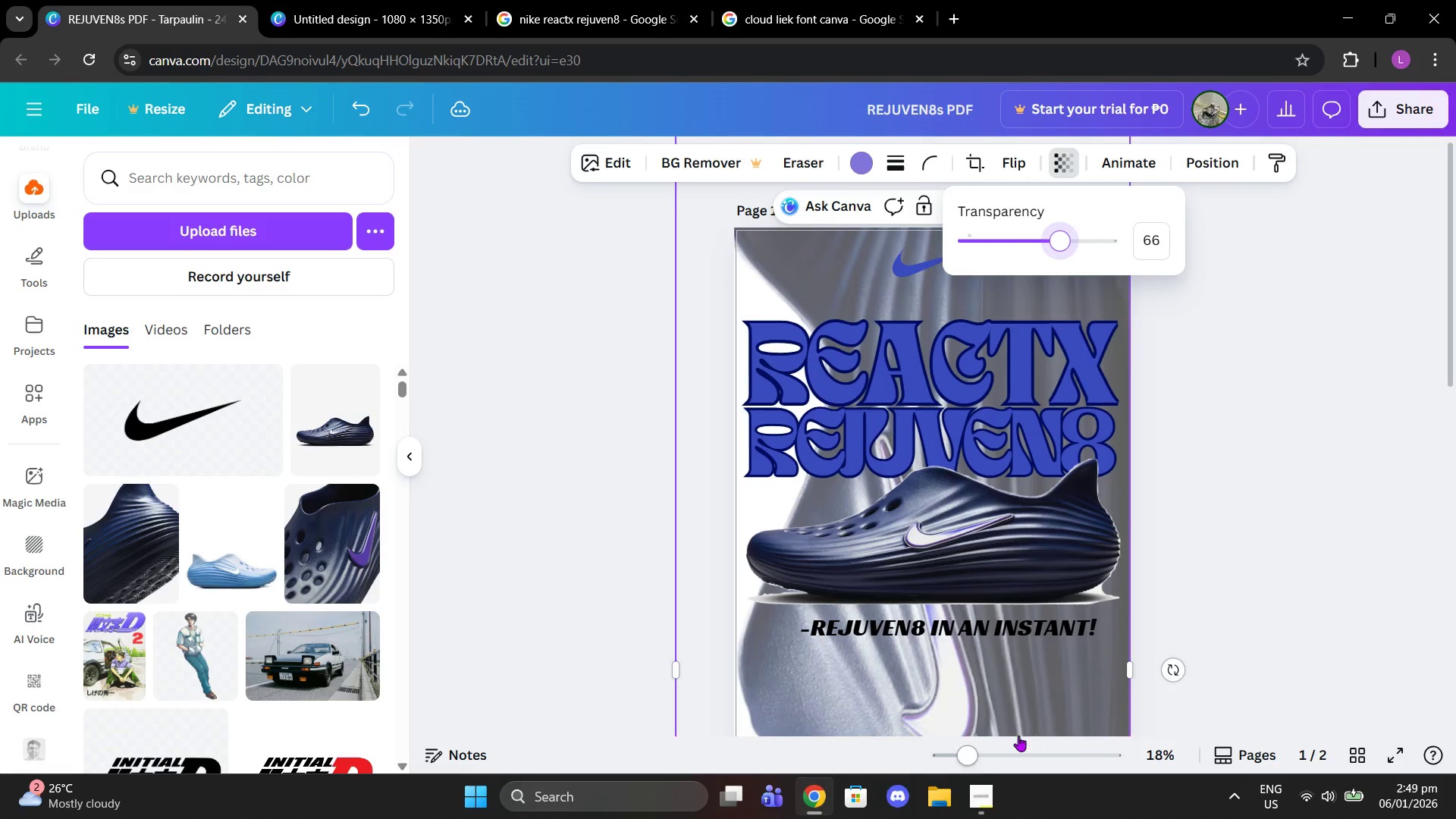 
left_click_drag(start_coordinate=[959, 764], to_coordinate=[966, 761])
 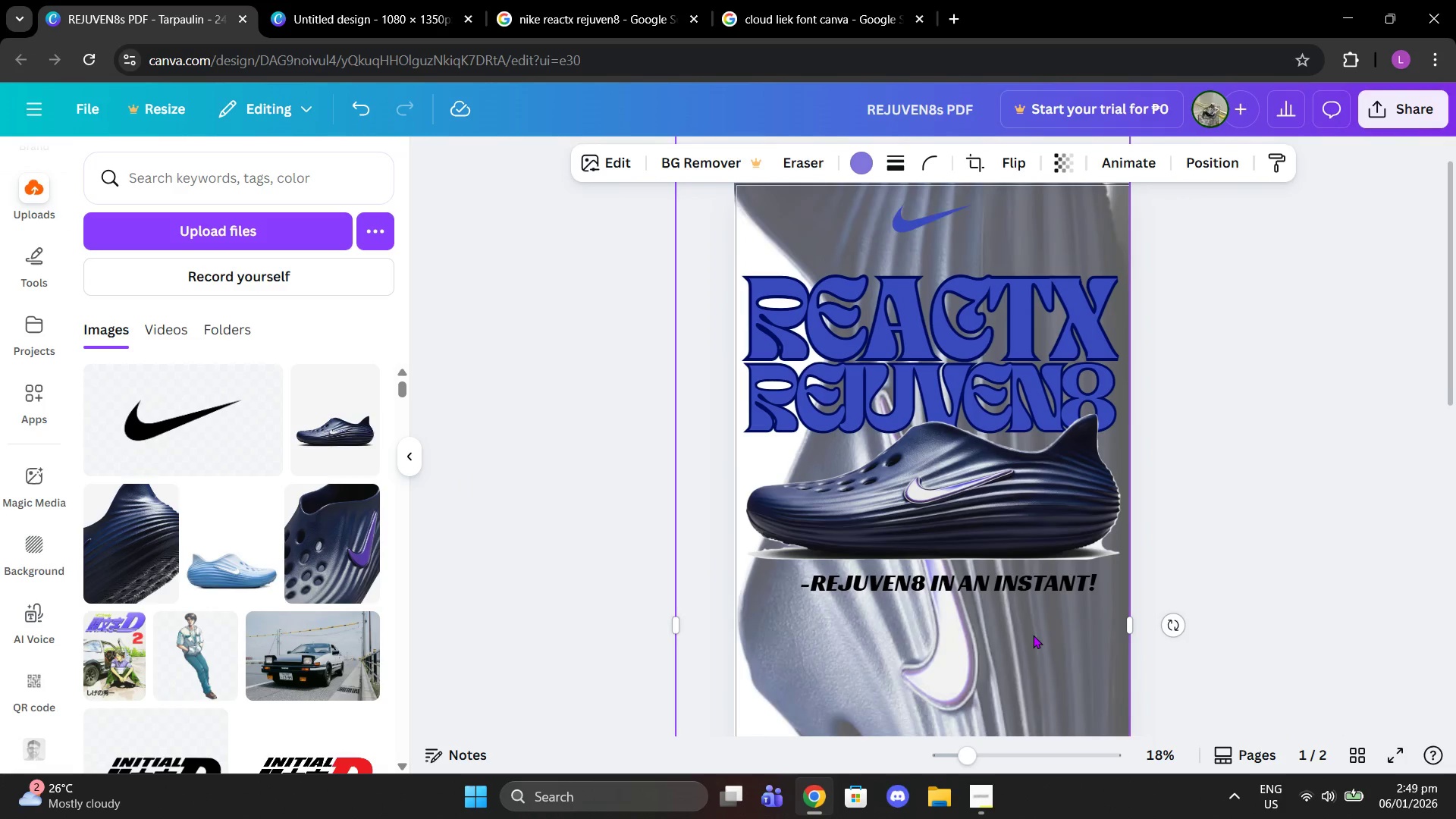 
left_click([1033, 635])
 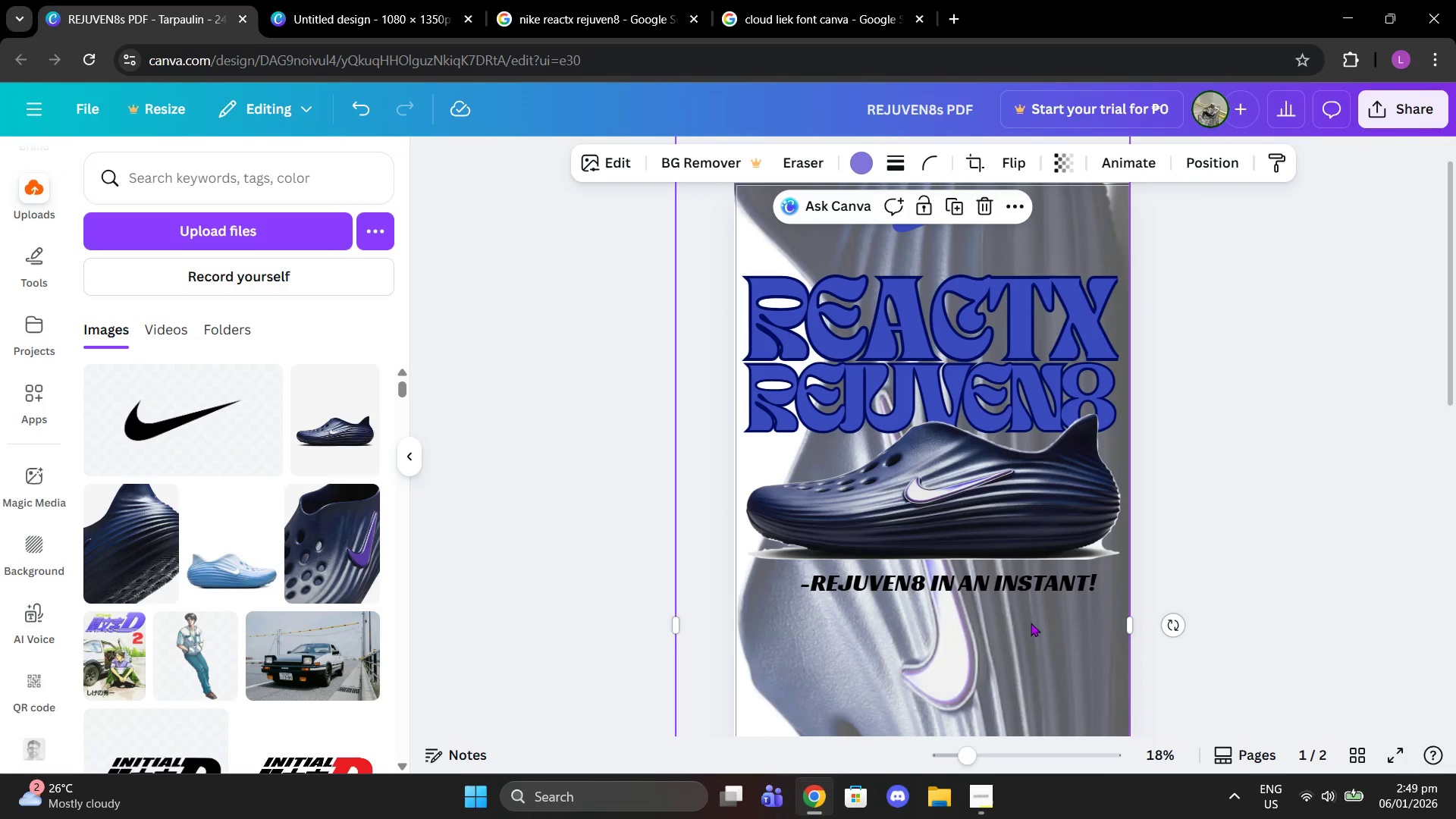 
key(Delete)
 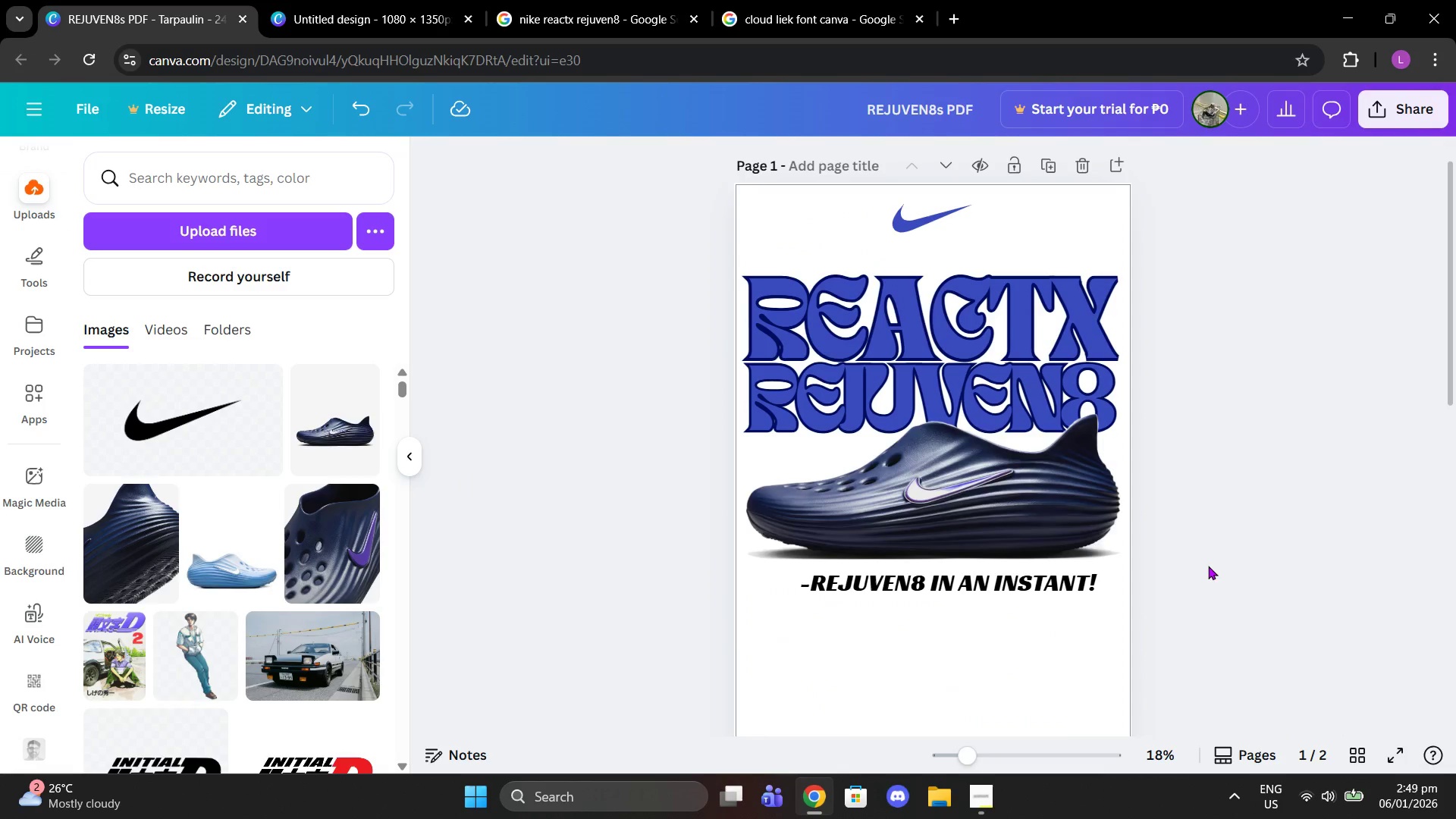 
left_click([1208, 566])
 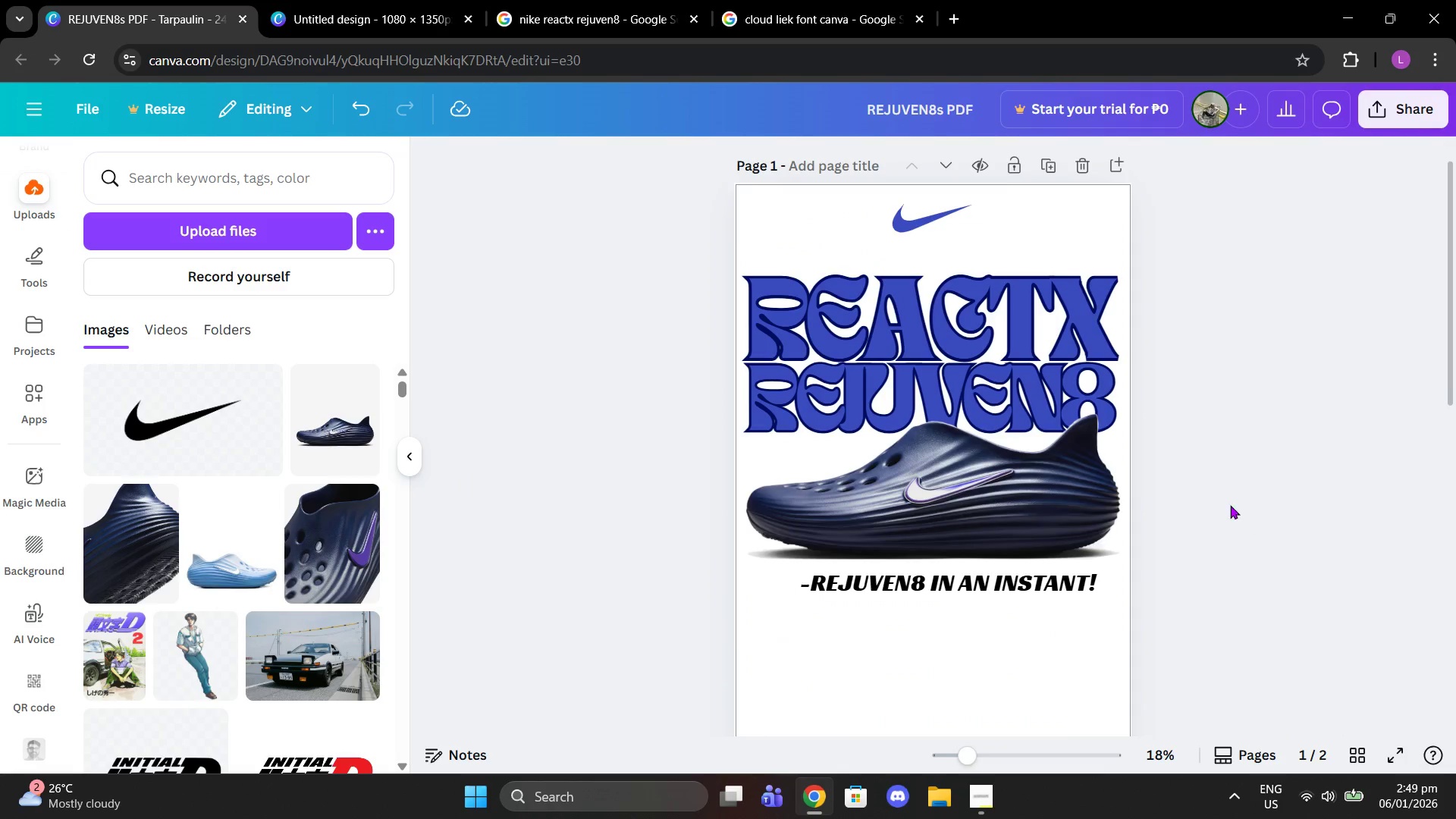 
scroll: coordinate [1226, 503], scroll_direction: down, amount: 1.0
 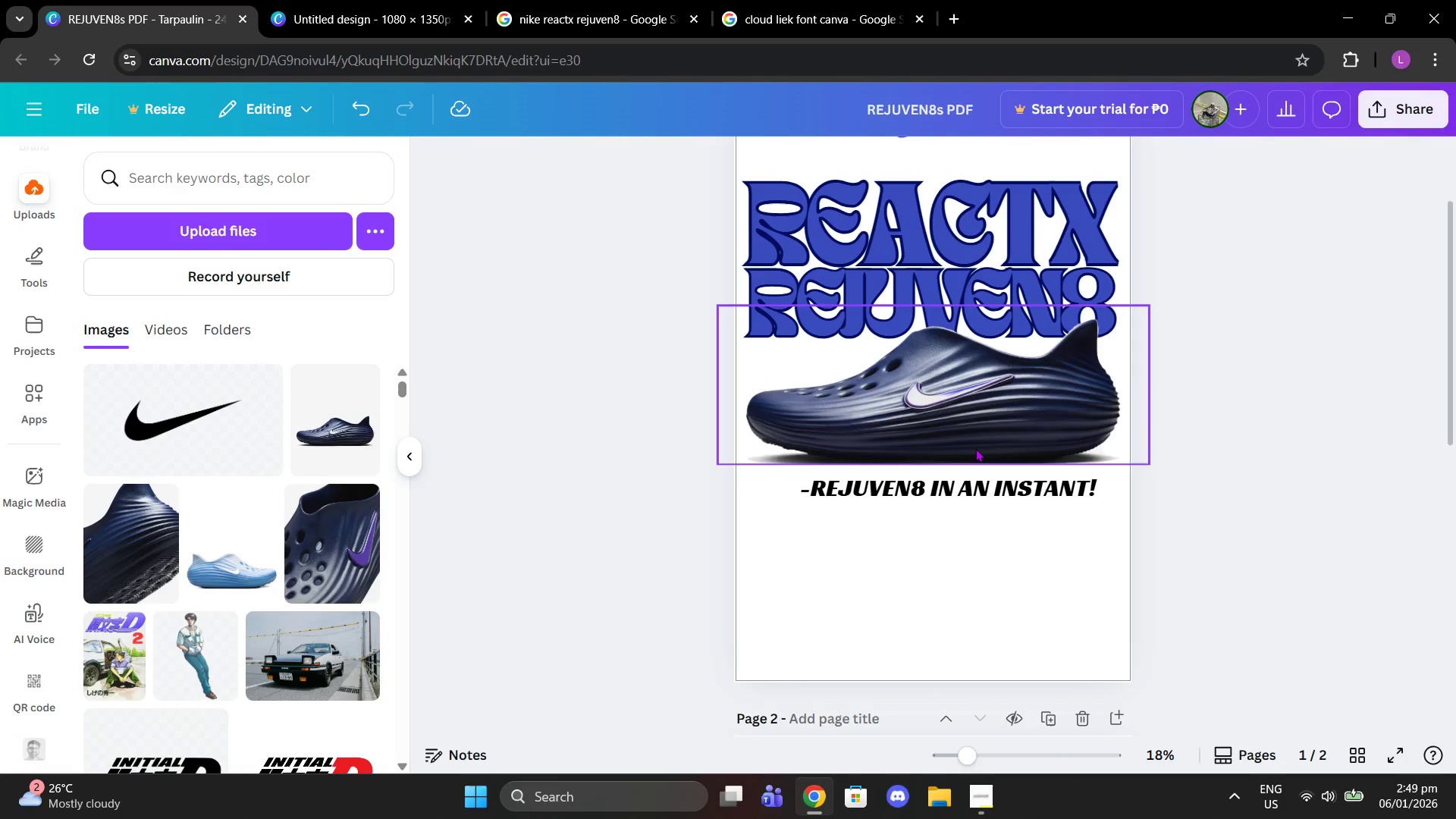 
left_click([971, 486])
 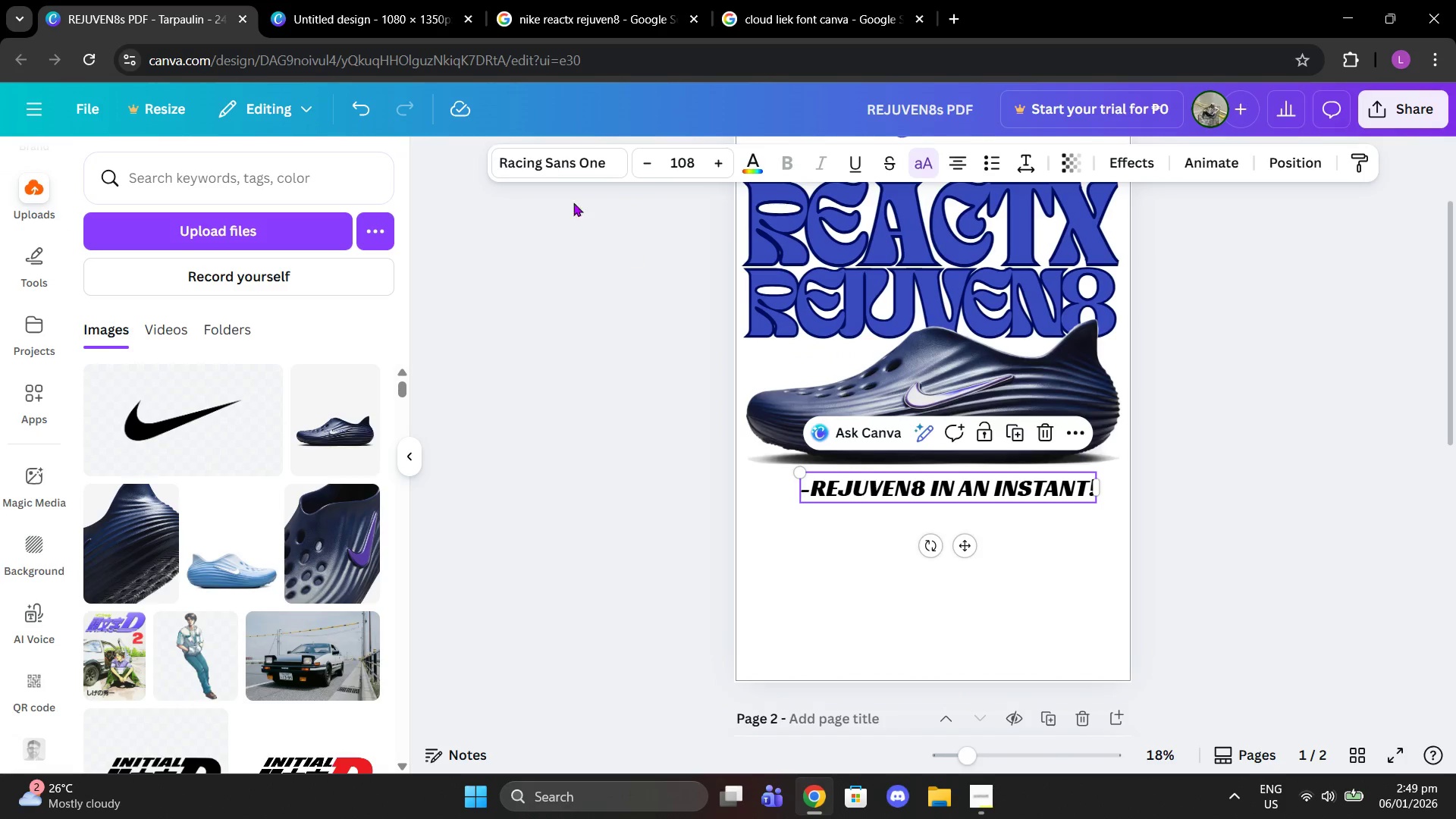 
left_click([566, 168])
 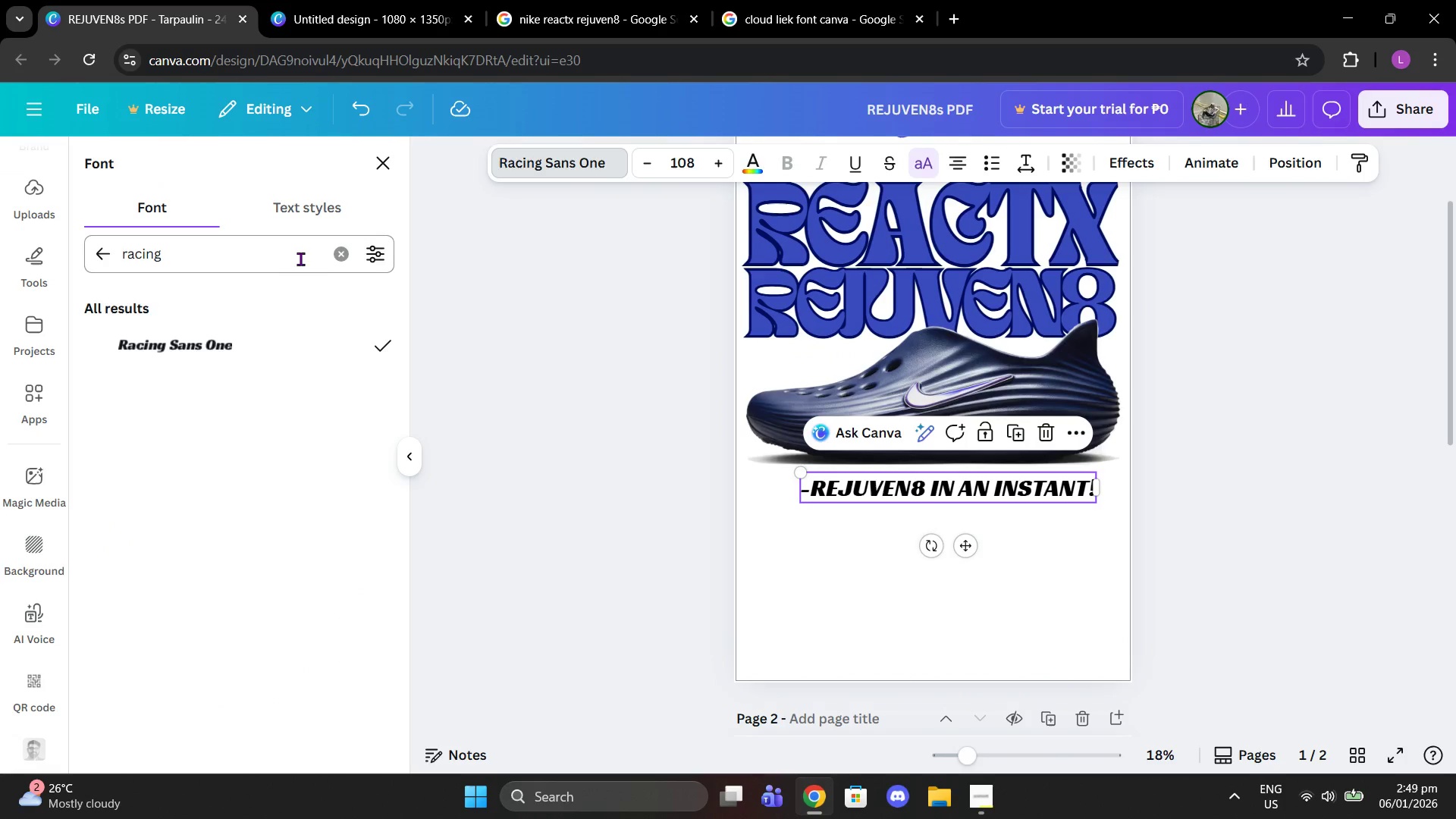 
left_click([334, 262])
 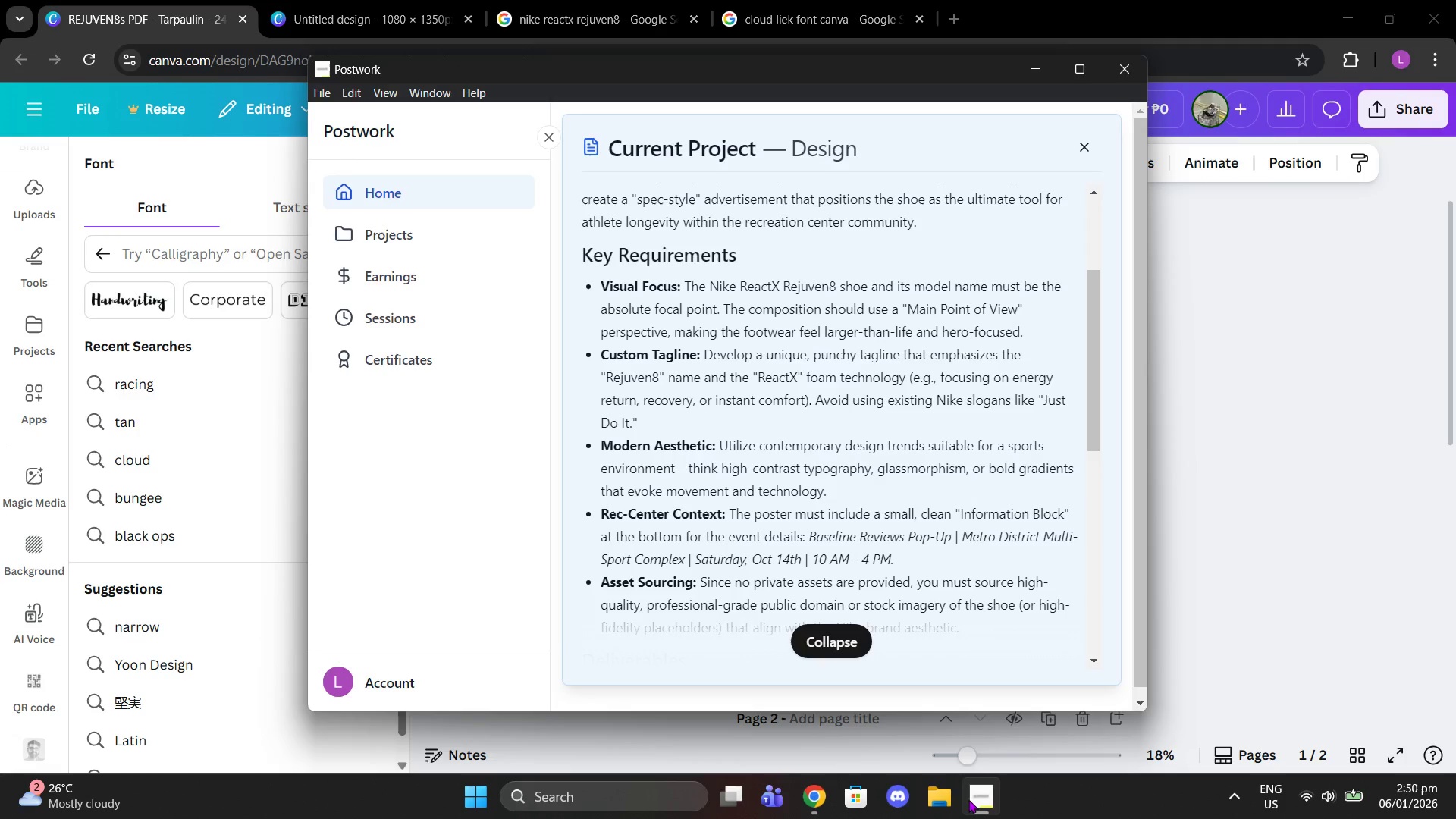 
left_click([830, 637])